 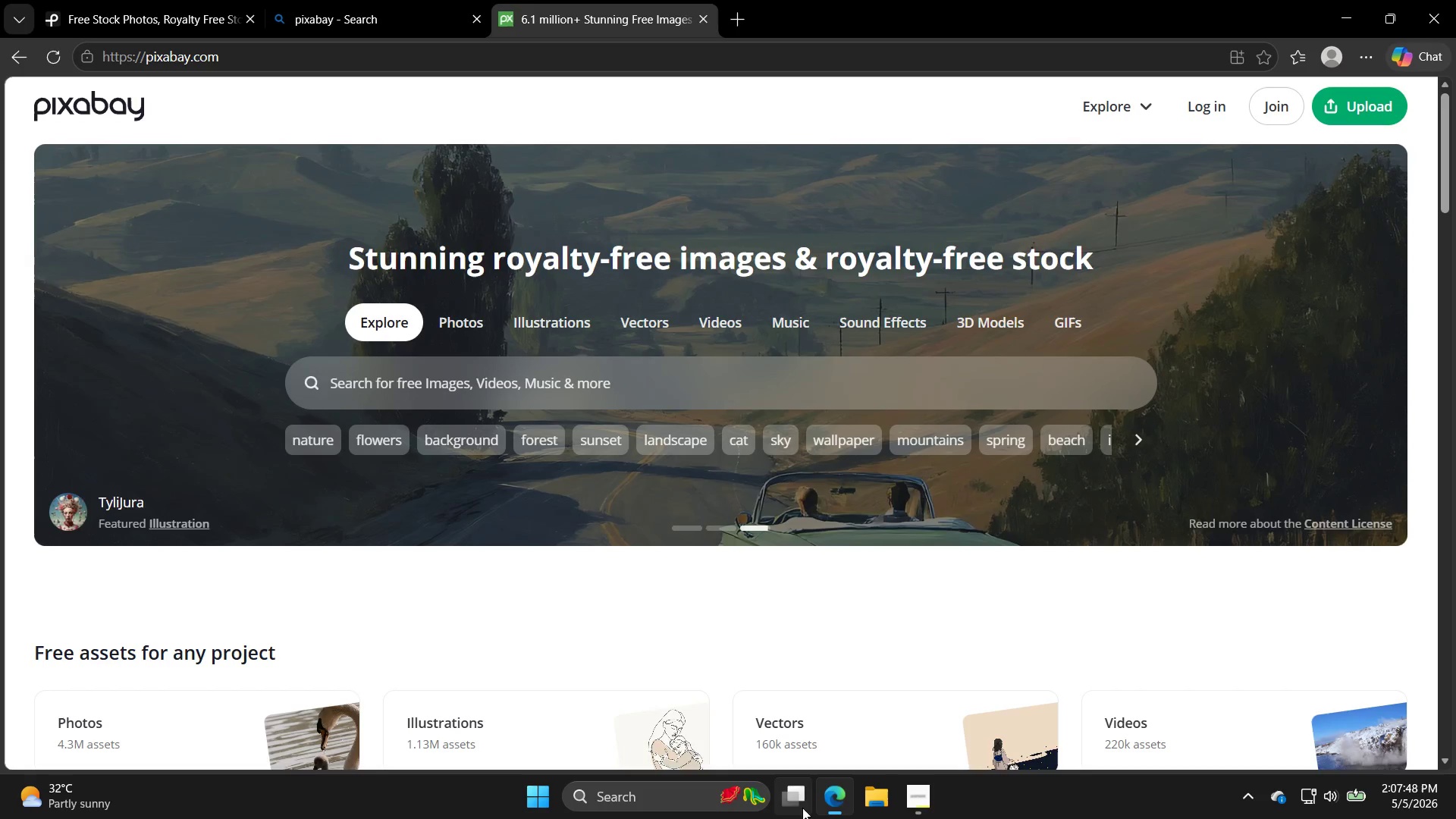 
left_click([544, 372])
 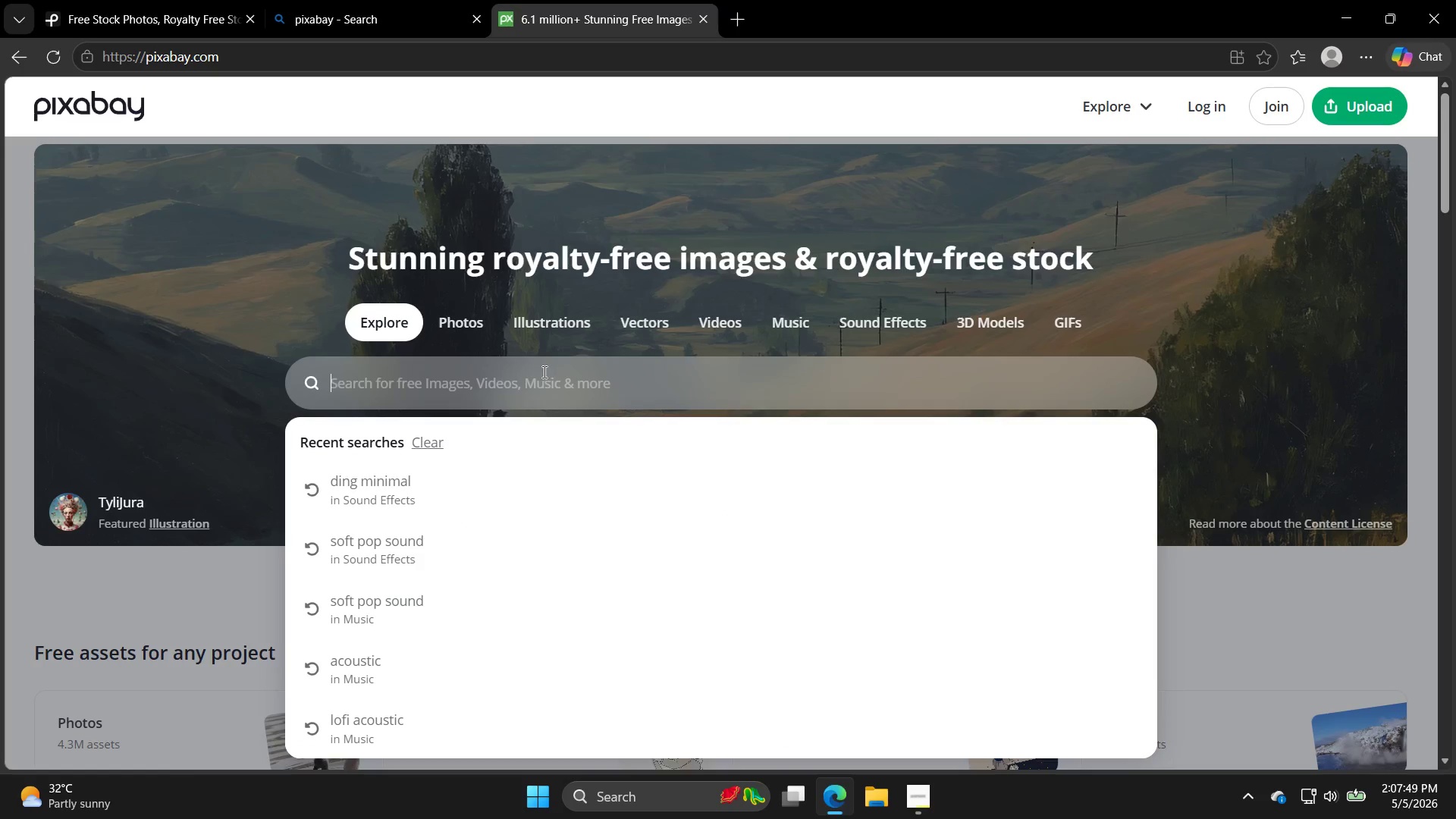 
type(acoustic backfo)
key(Backspace)
key(Backspace)
type(ground track)
 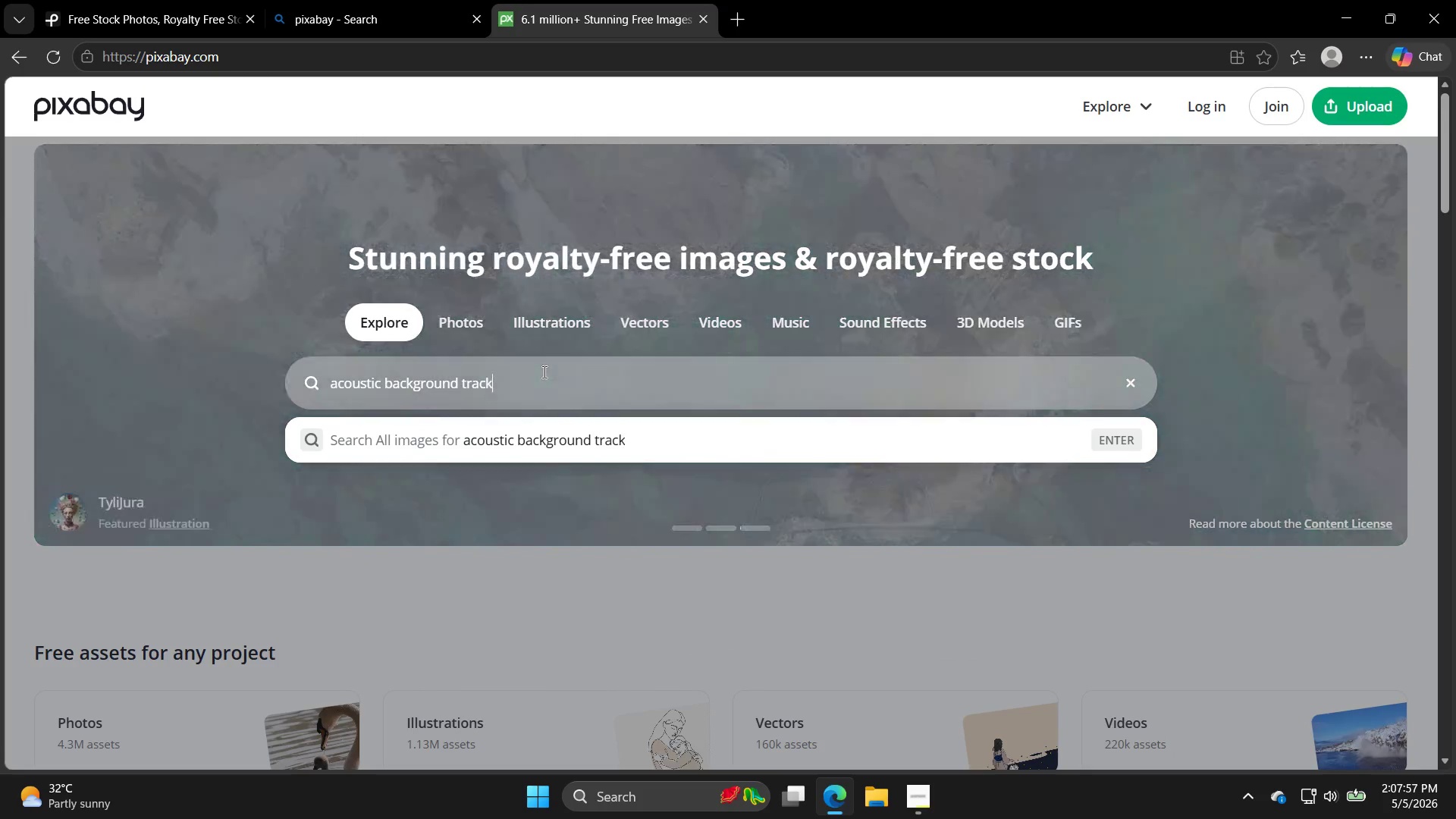 
key(Enter)
 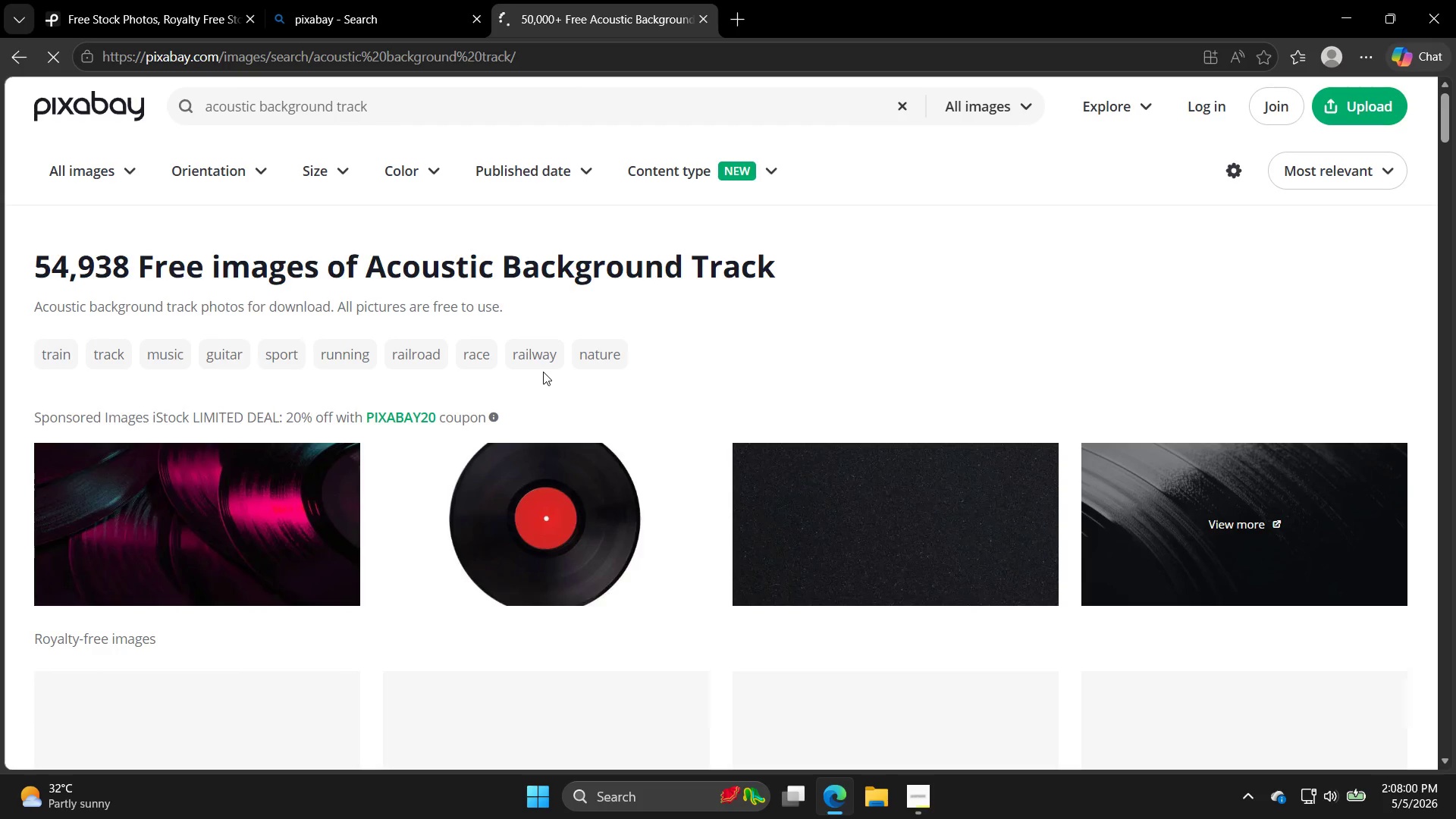 
scroll: coordinate [441, 416], scroll_direction: down, amount: 7.0
 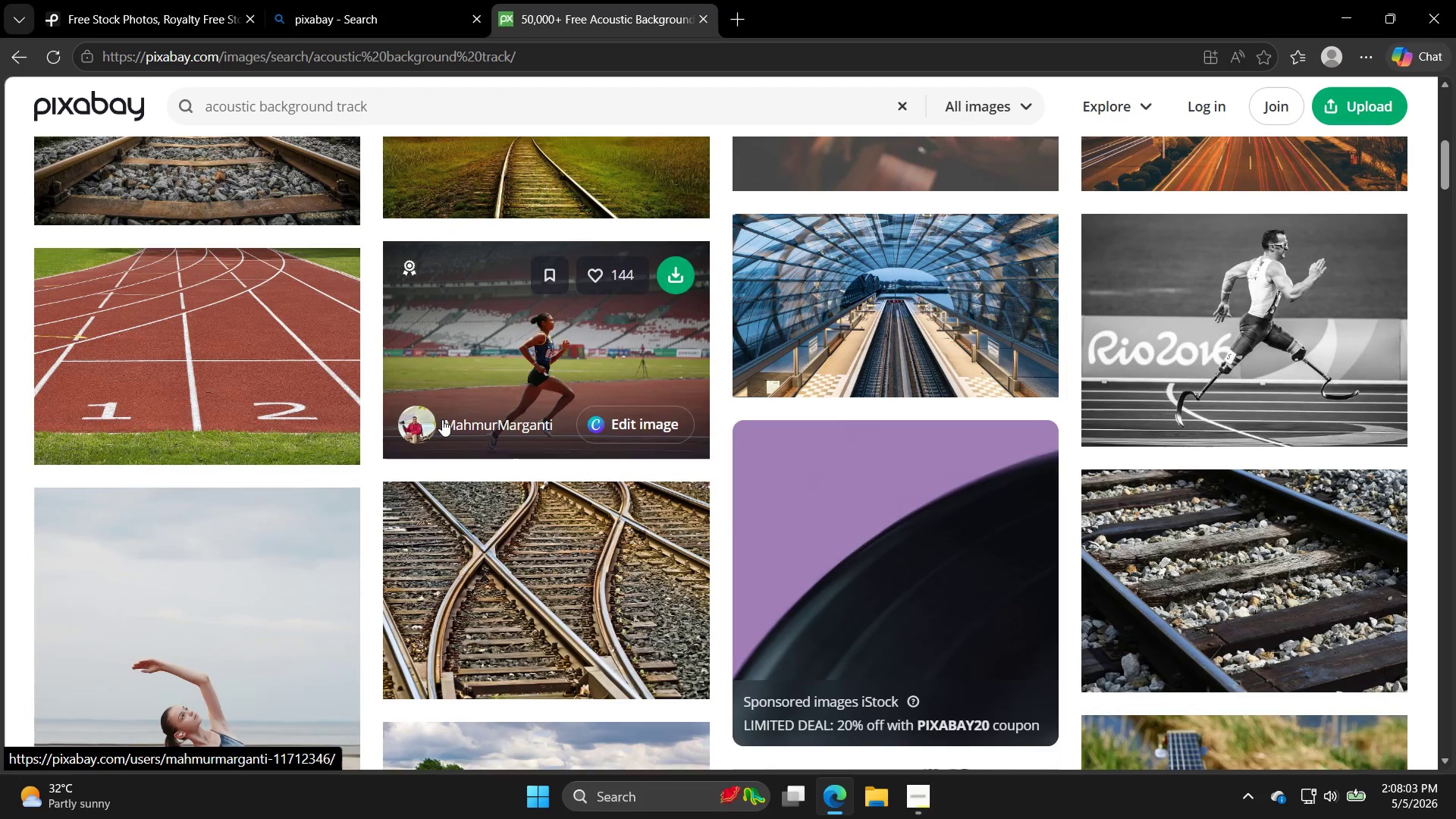 
scroll: coordinate [441, 419], scroll_direction: up, amount: 5.0
 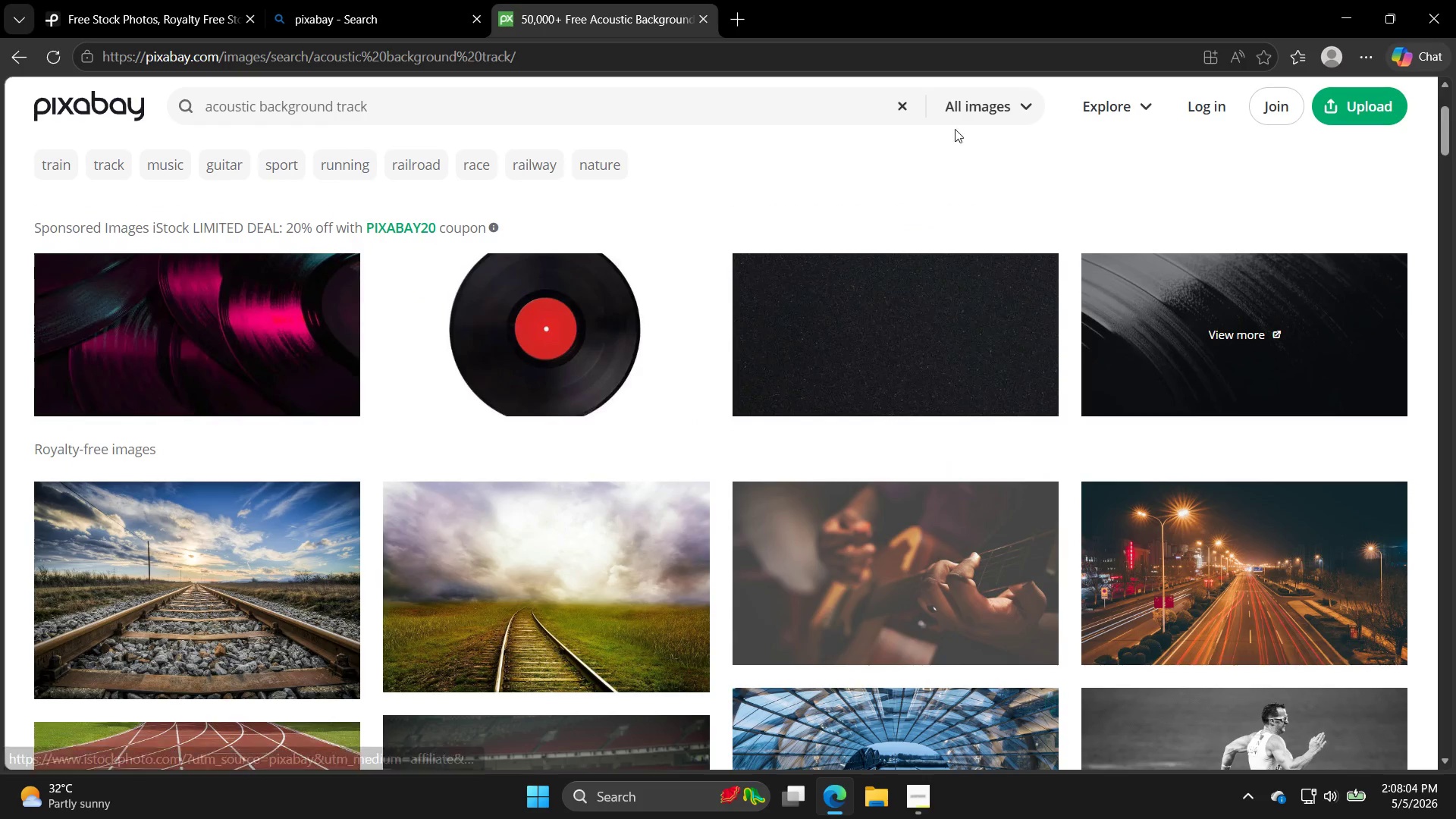 
left_click([998, 118])
 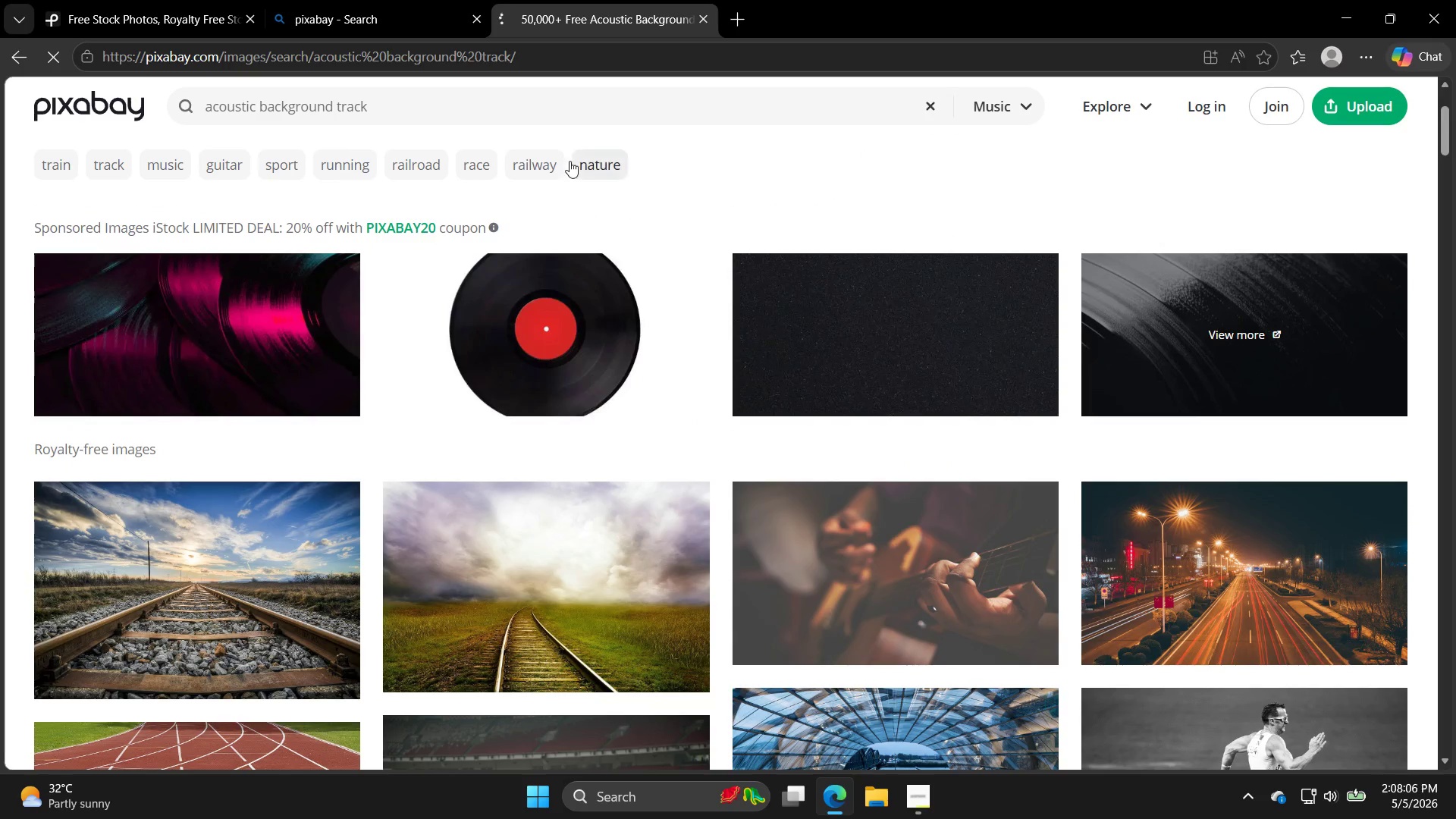 
left_click_drag(start_coordinate=[482, 91], to_coordinate=[481, 96])
 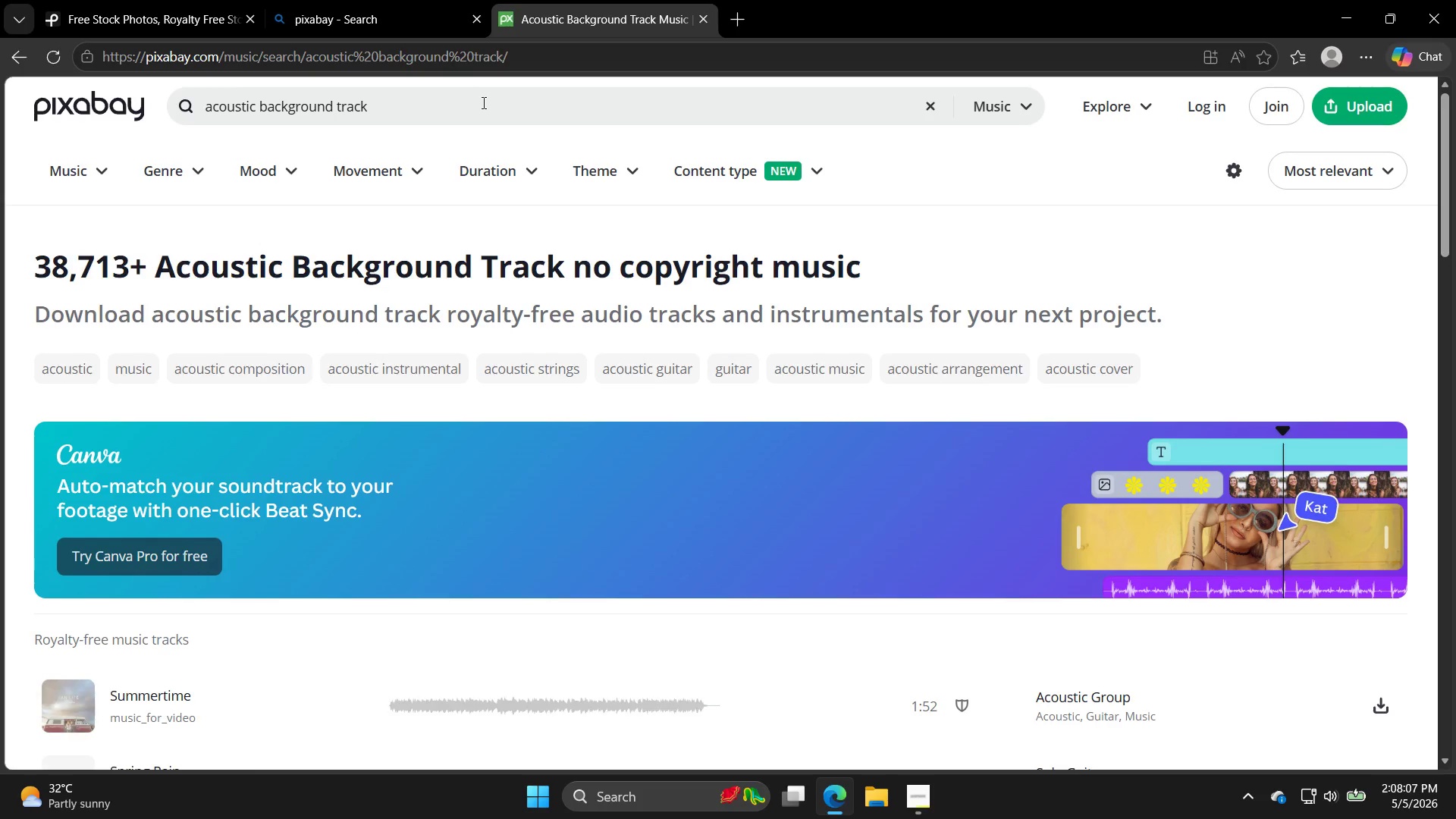 
key(Enter)
 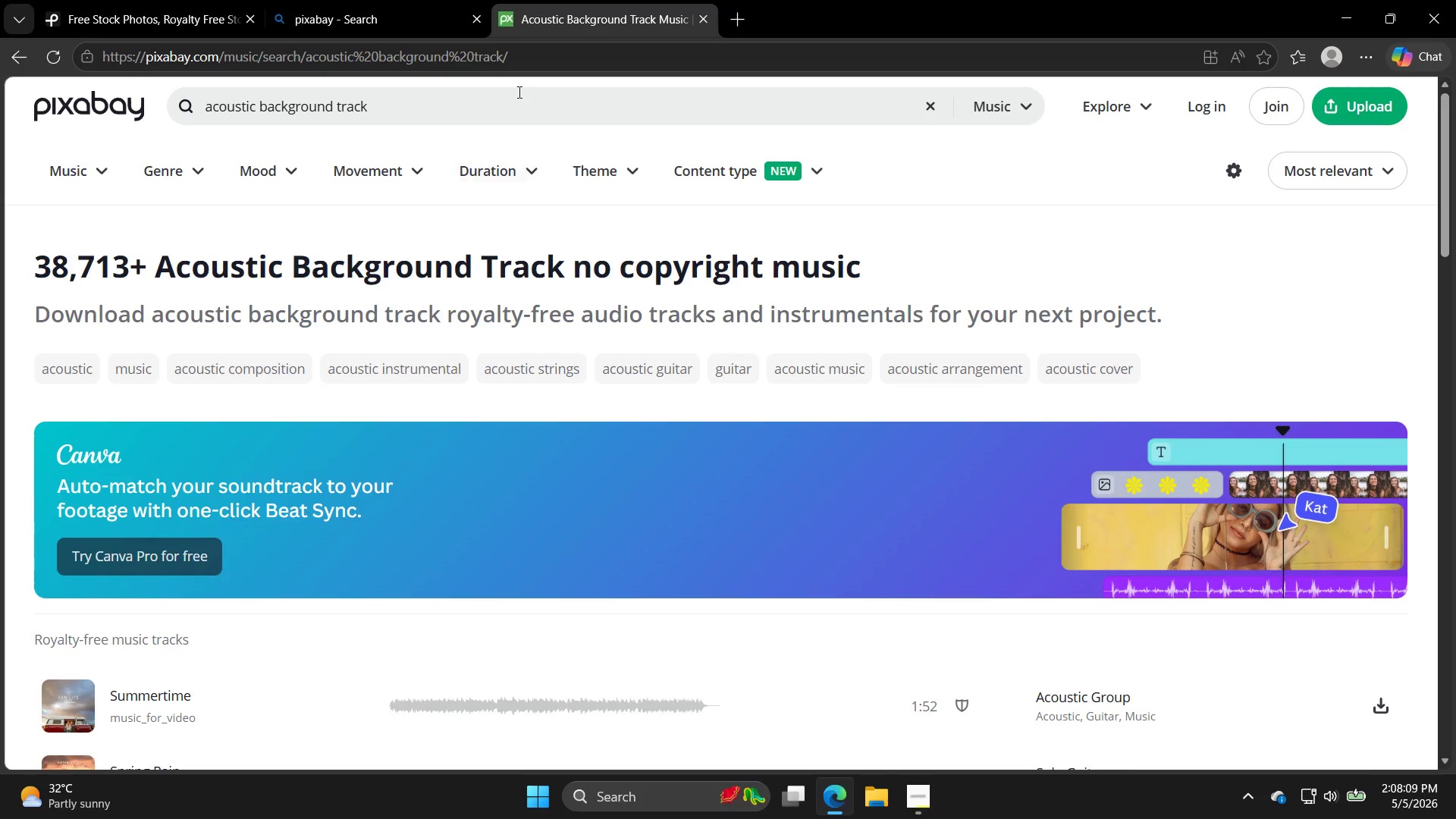 
left_click([520, 106])
 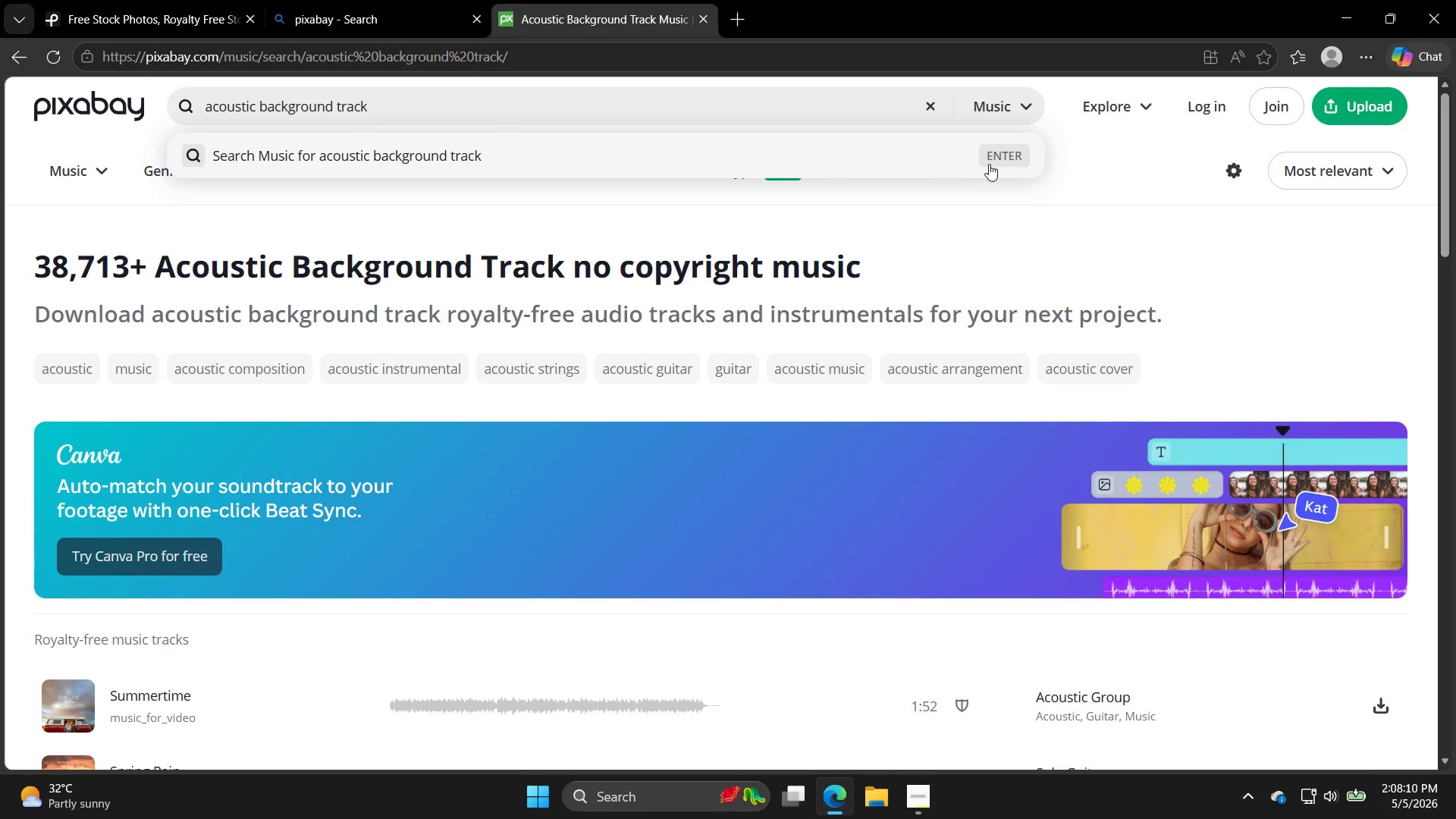 
left_click([993, 160])
 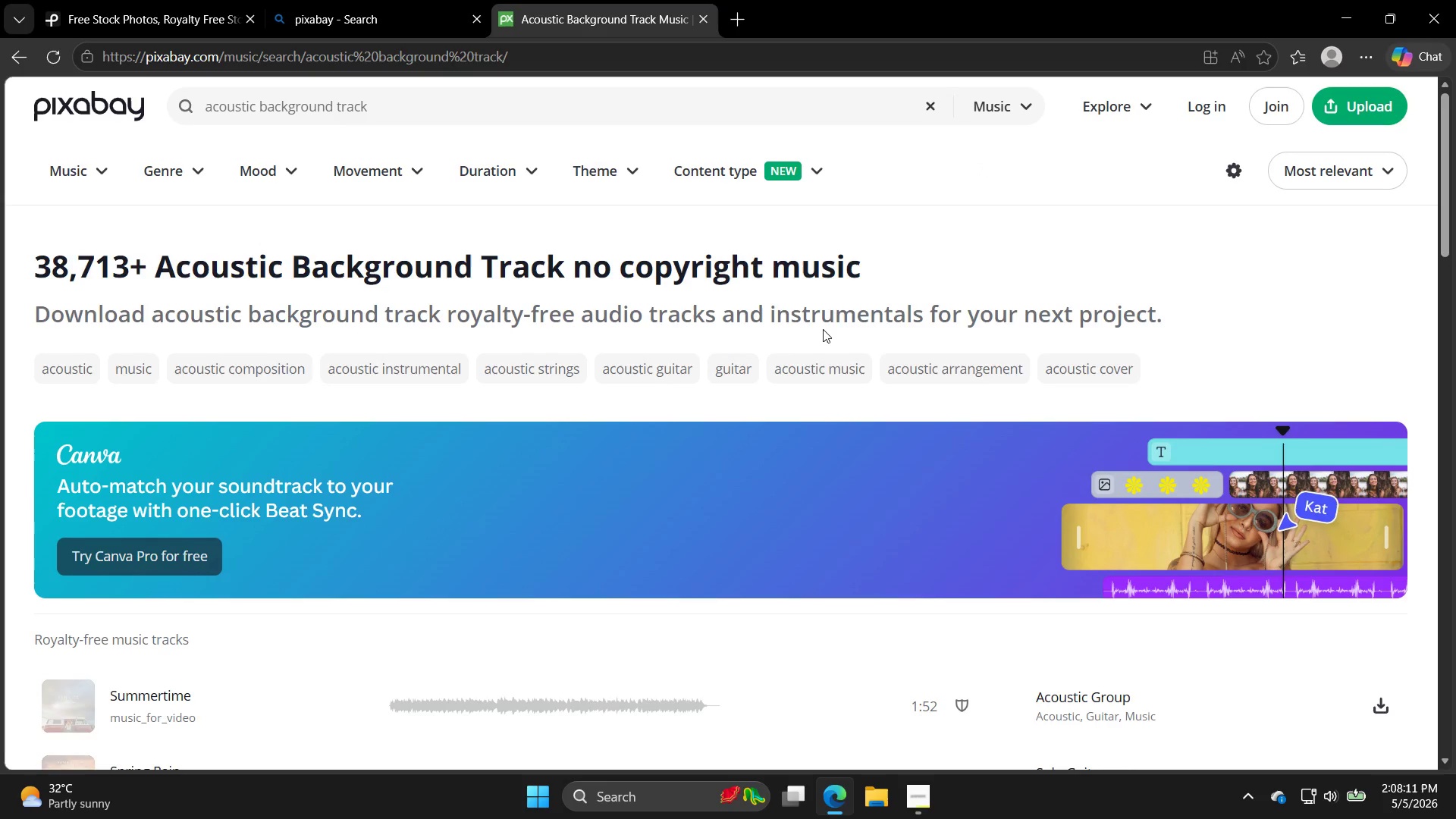 
scroll: coordinate [816, 356], scroll_direction: down, amount: 4.0
 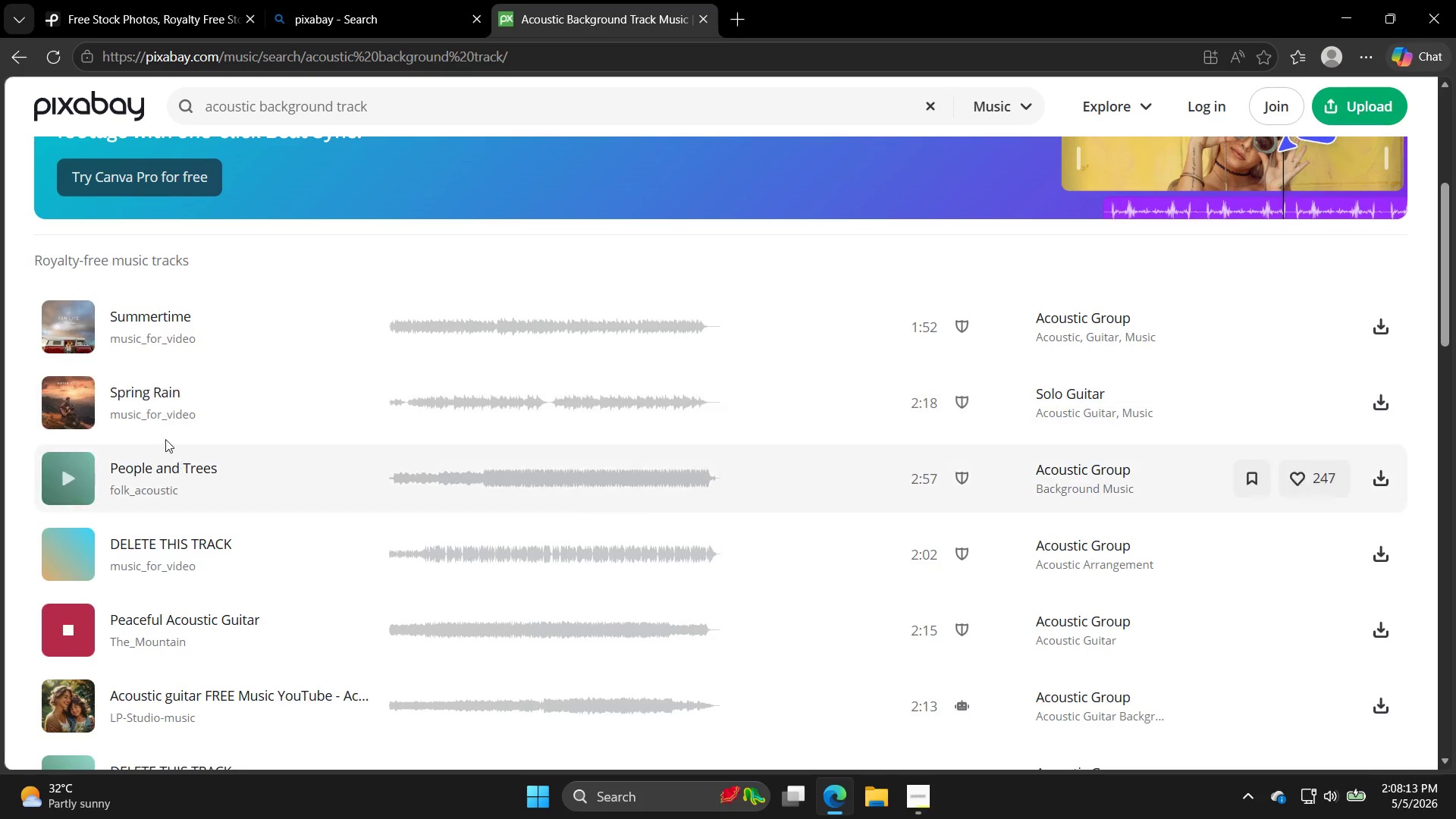 
left_click([55, 388])
 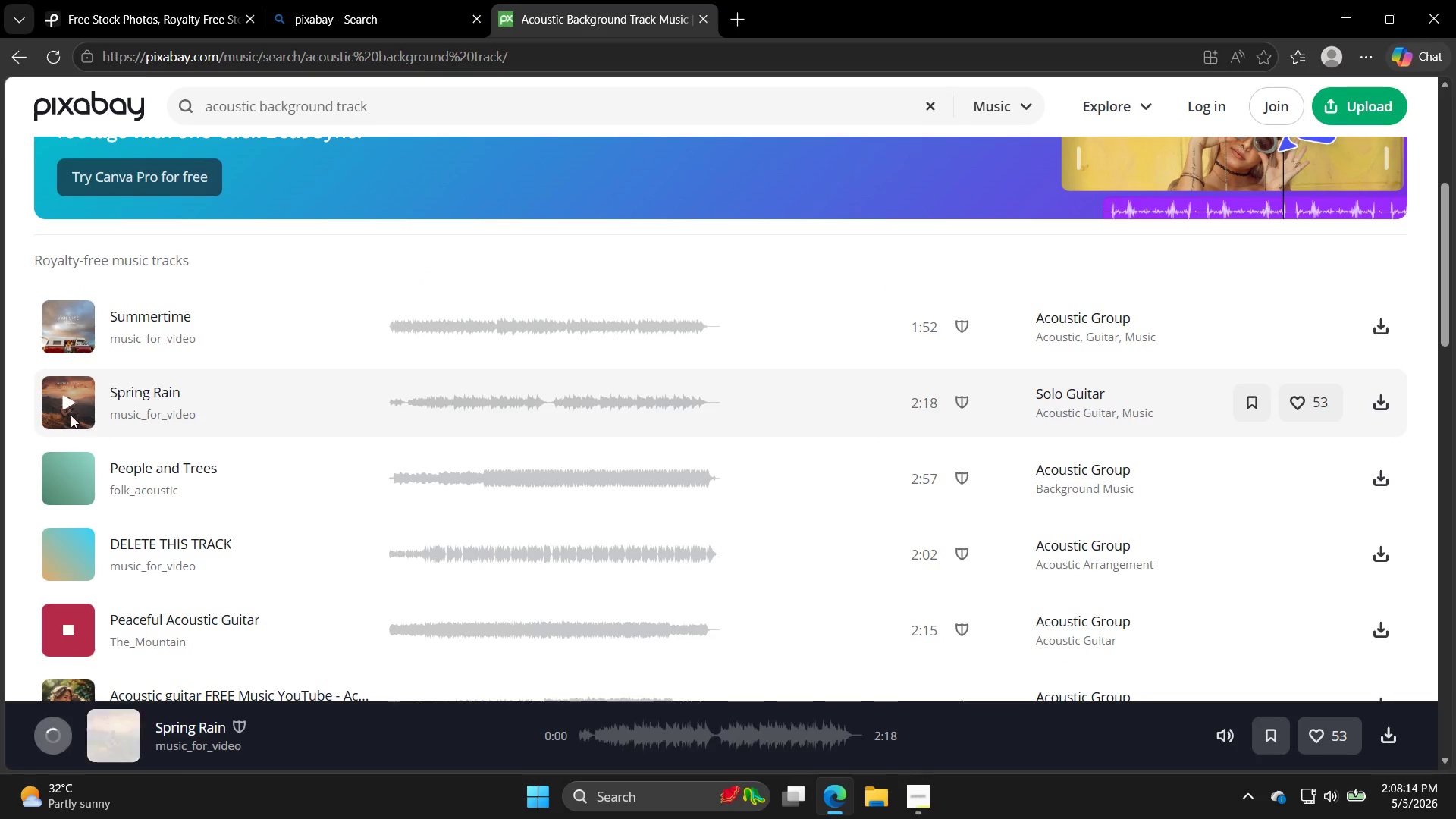 
left_click([61, 409])
 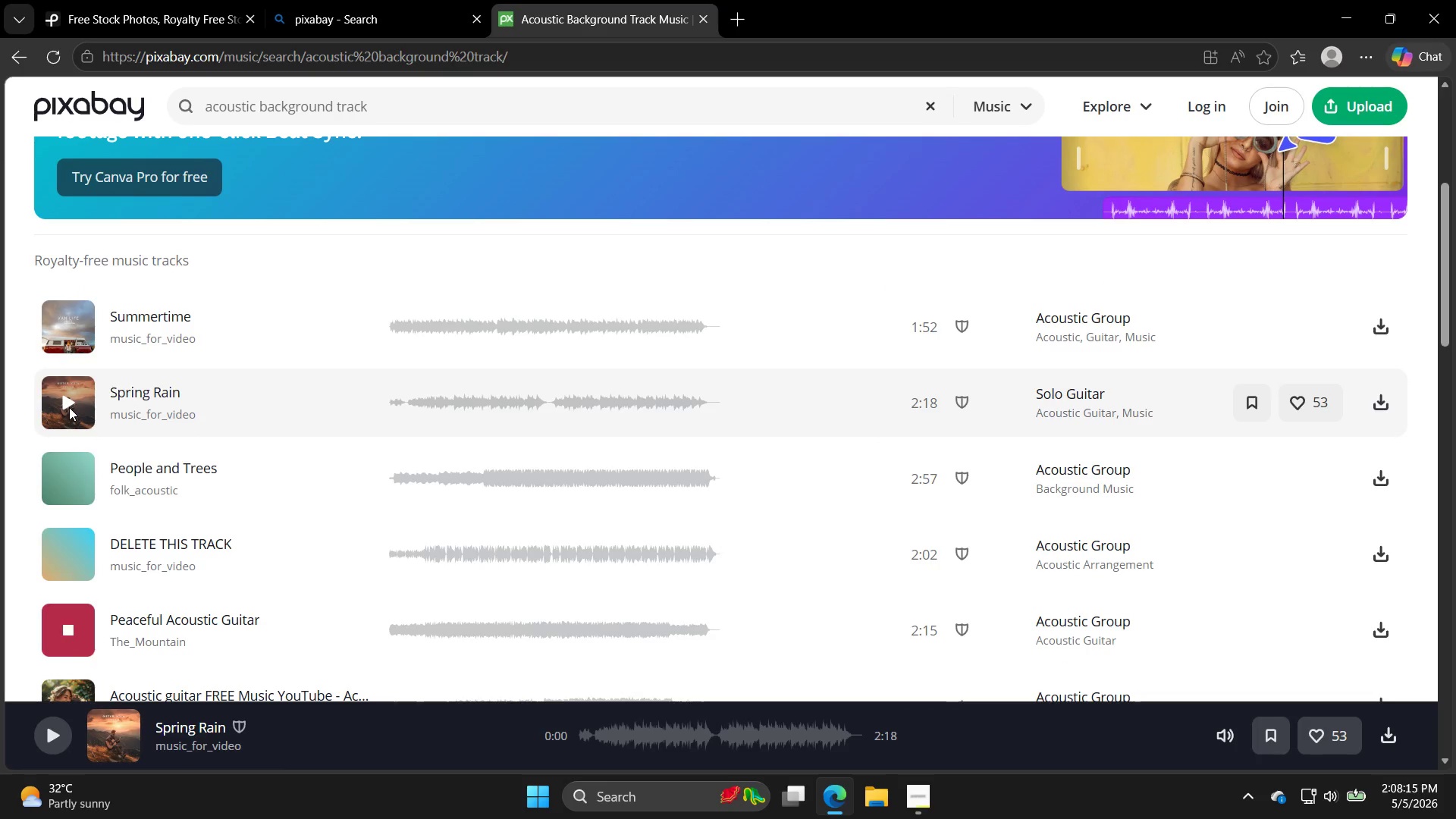 
left_click([69, 407])
 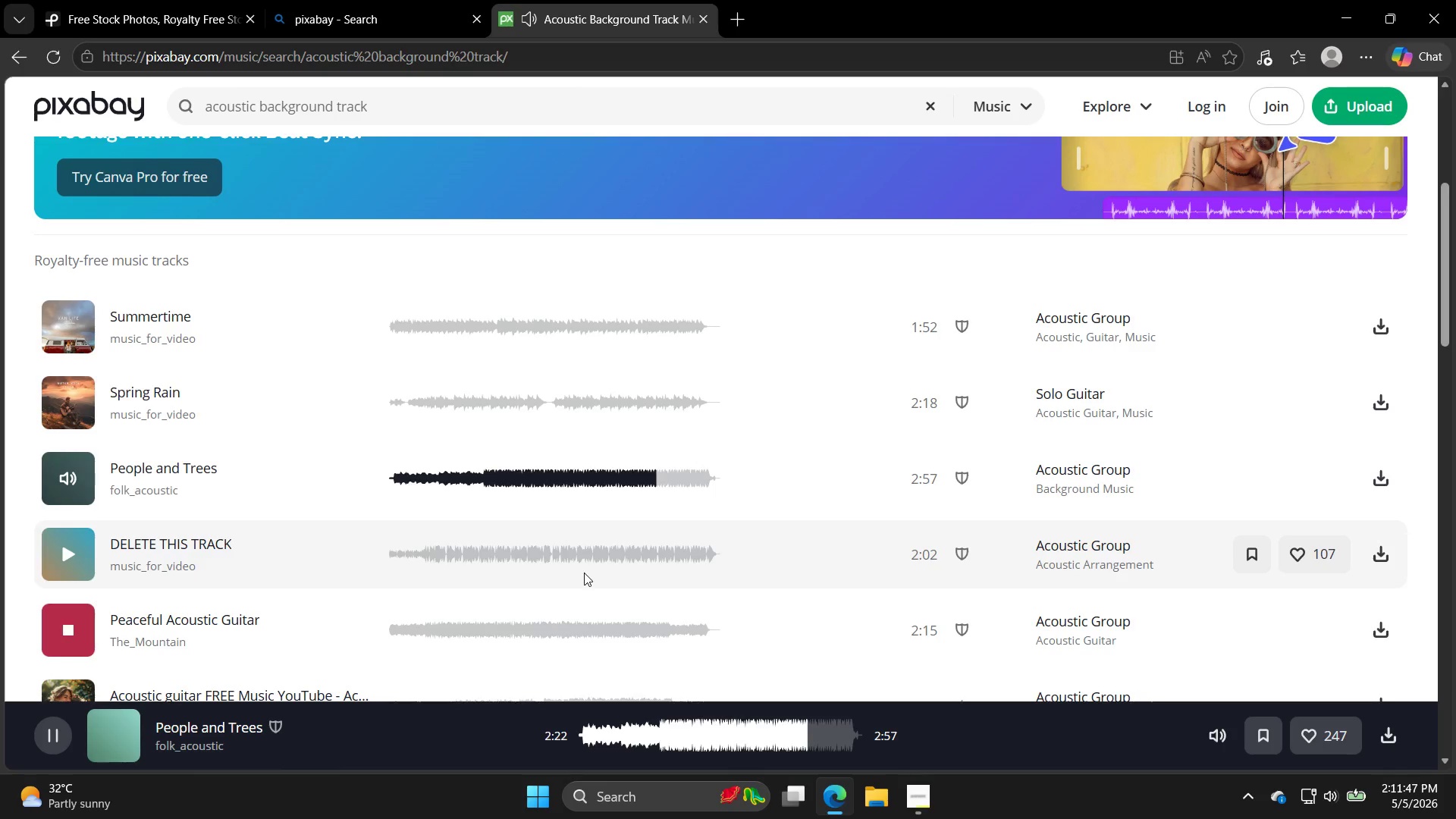 
wait(217.61)
 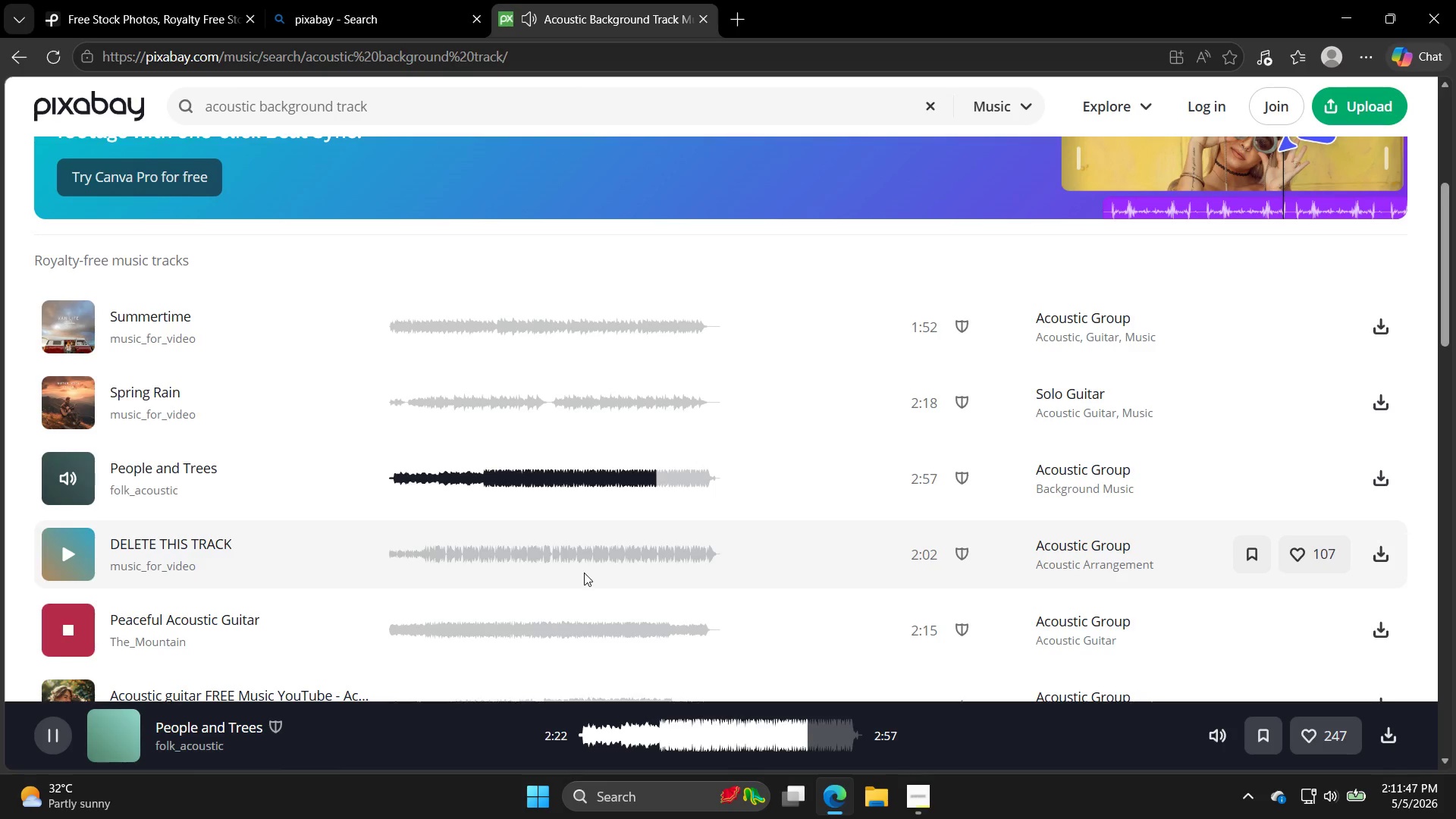 
left_click([69, 629])
 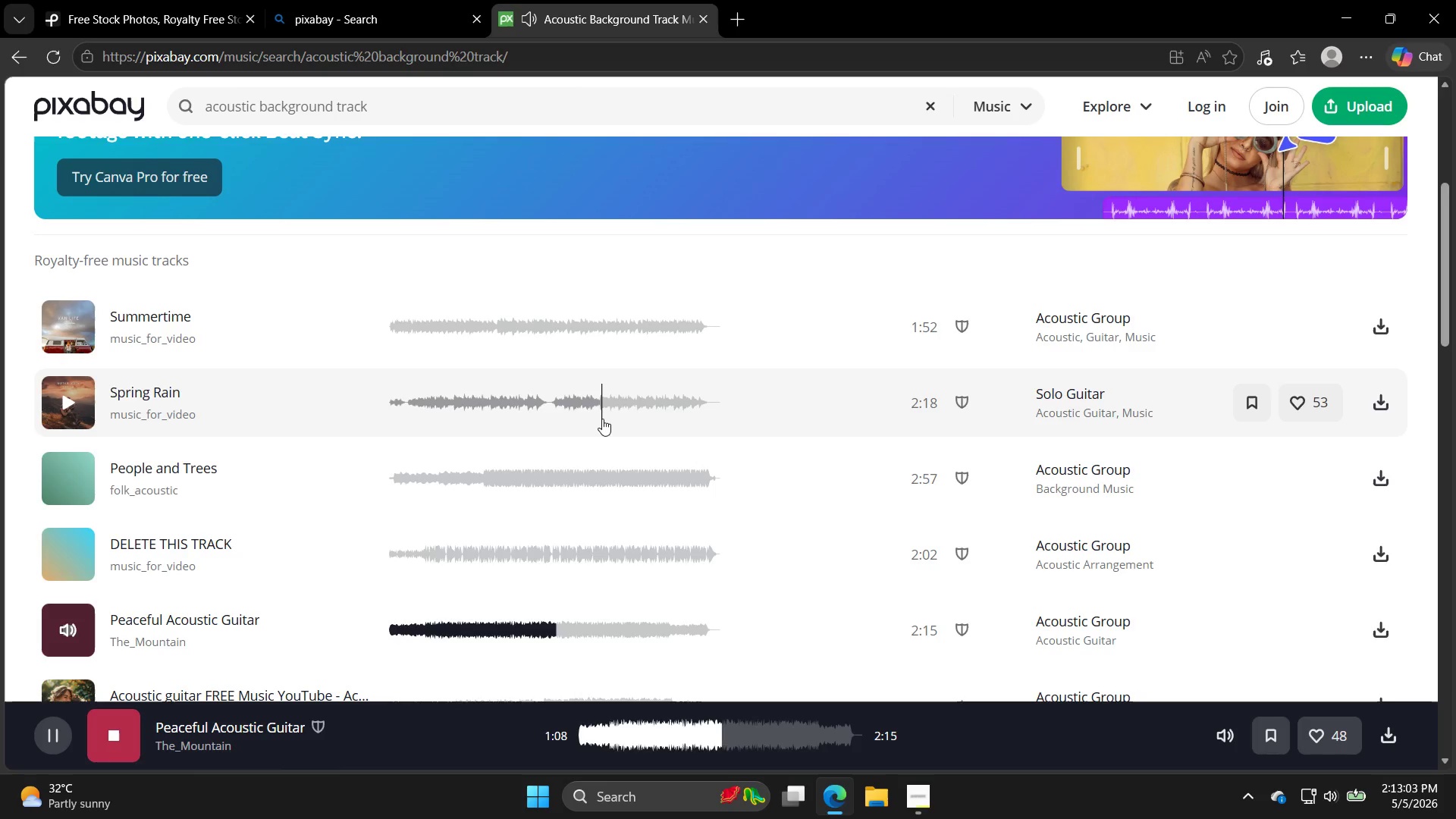 
wait(75.49)
 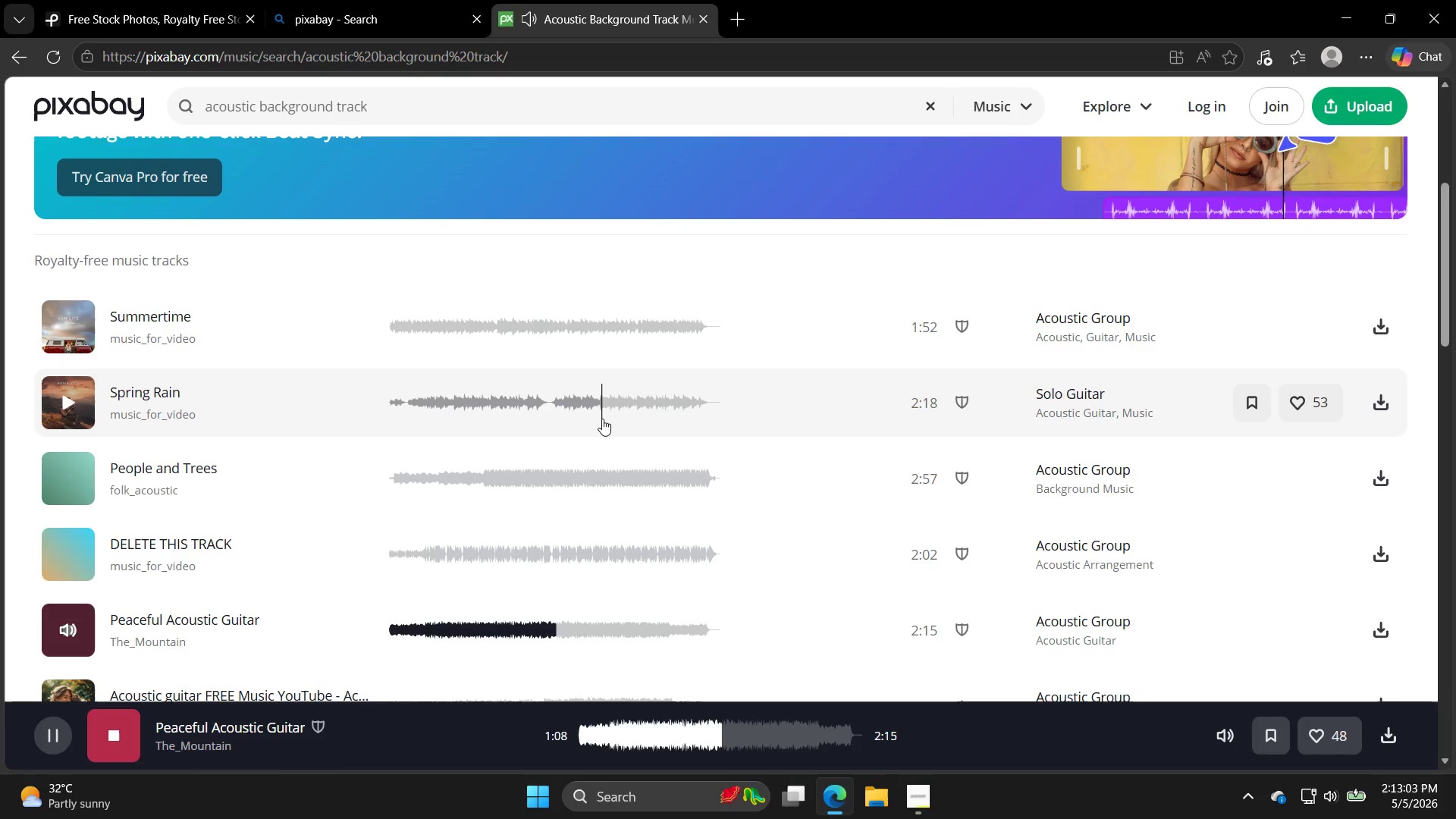 
scroll: coordinate [651, 561], scroll_direction: down, amount: 7.0
 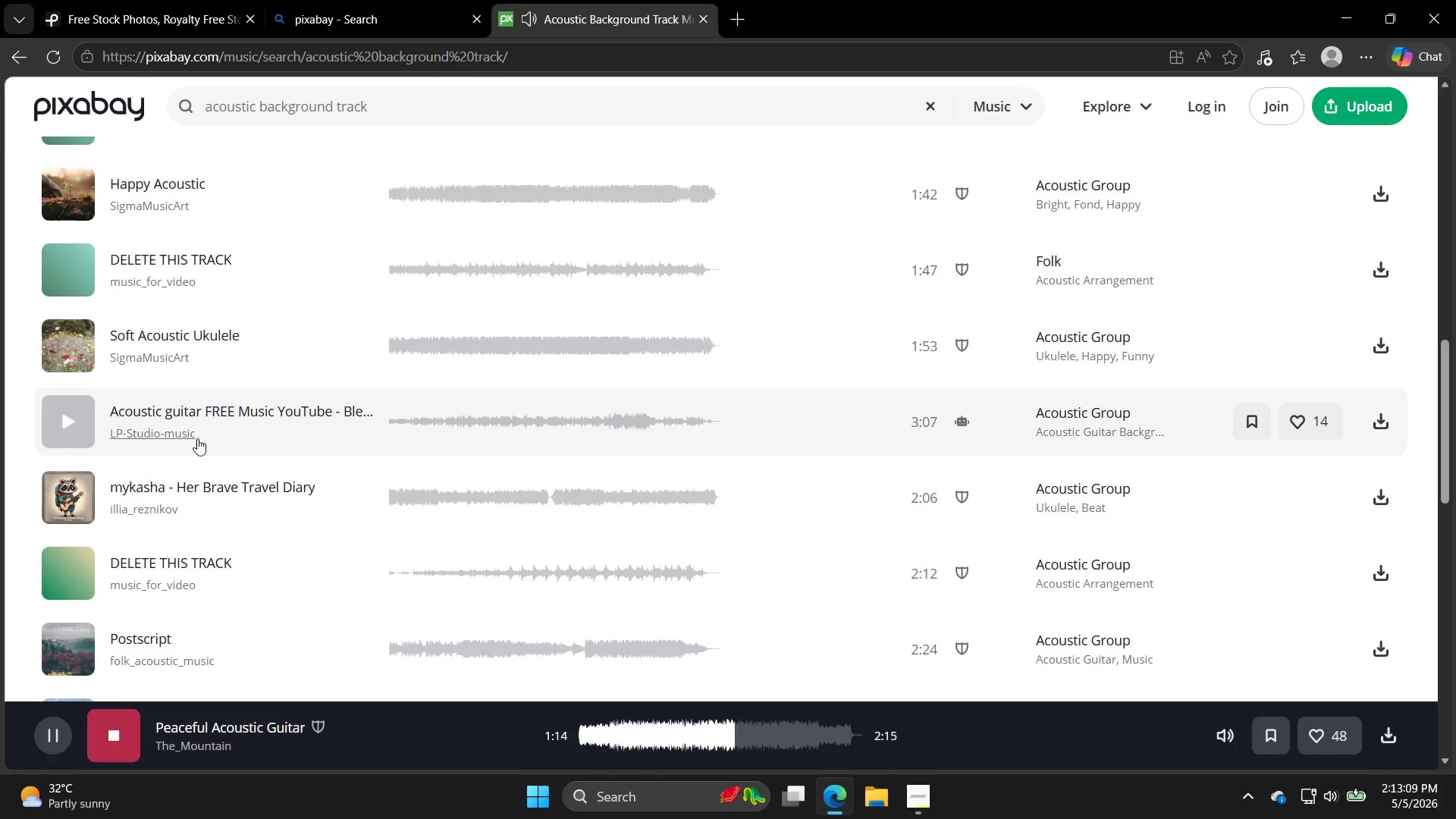 
left_click_drag(start_coordinate=[169, 431], to_coordinate=[174, 441])
 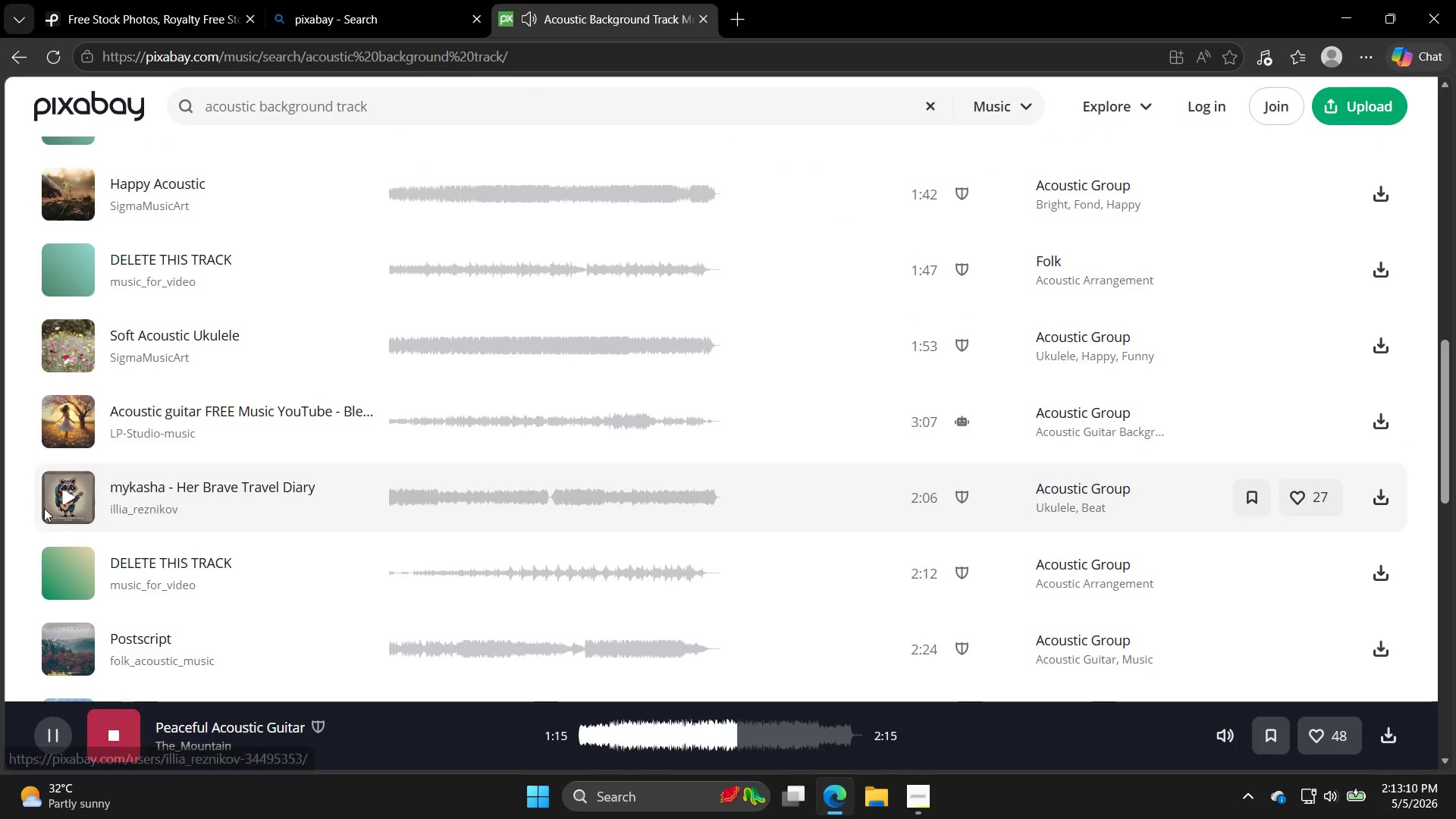 
left_click_drag(start_coordinate=[67, 470], to_coordinate=[74, 477])
 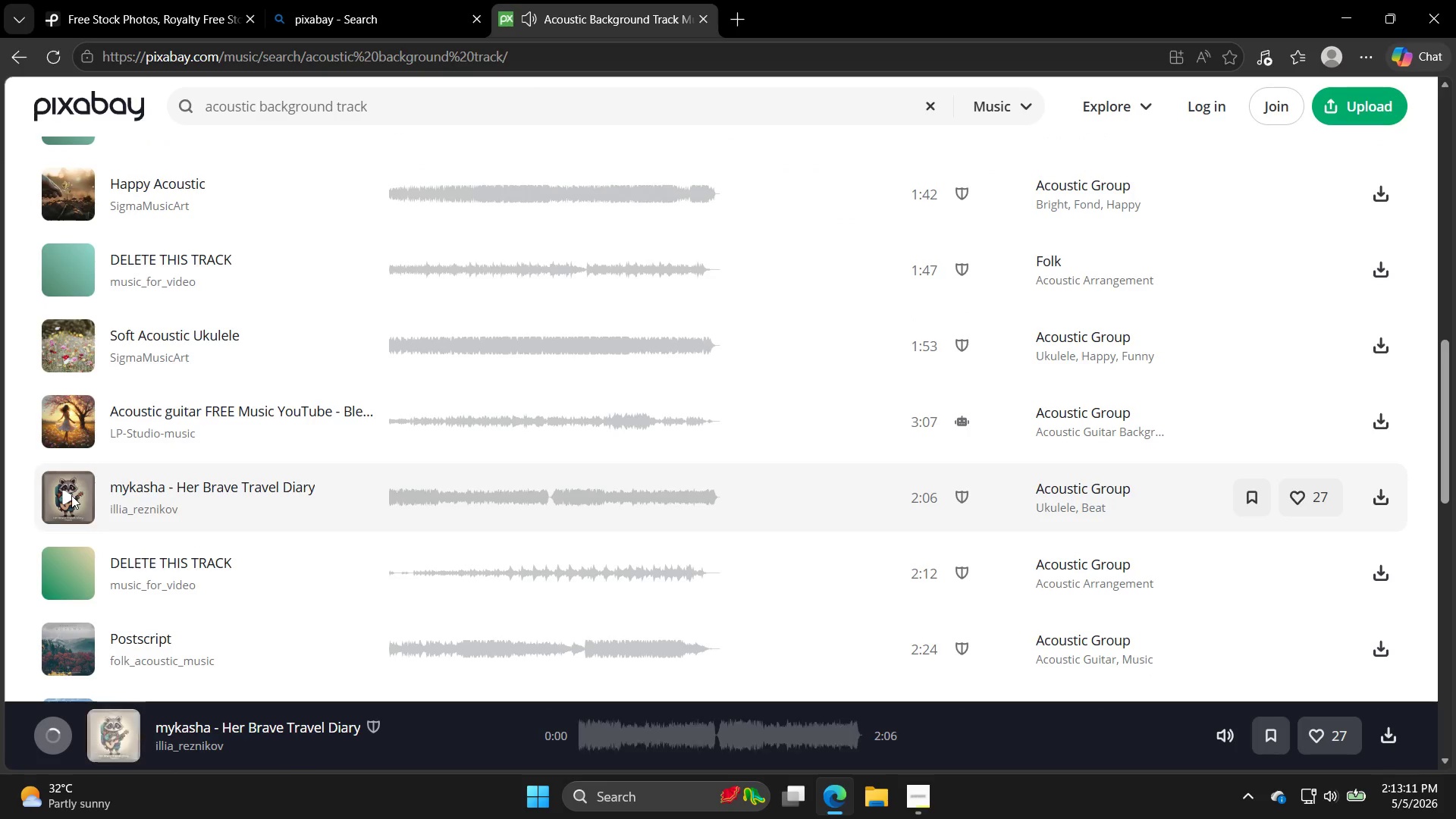 
left_click([71, 495])
 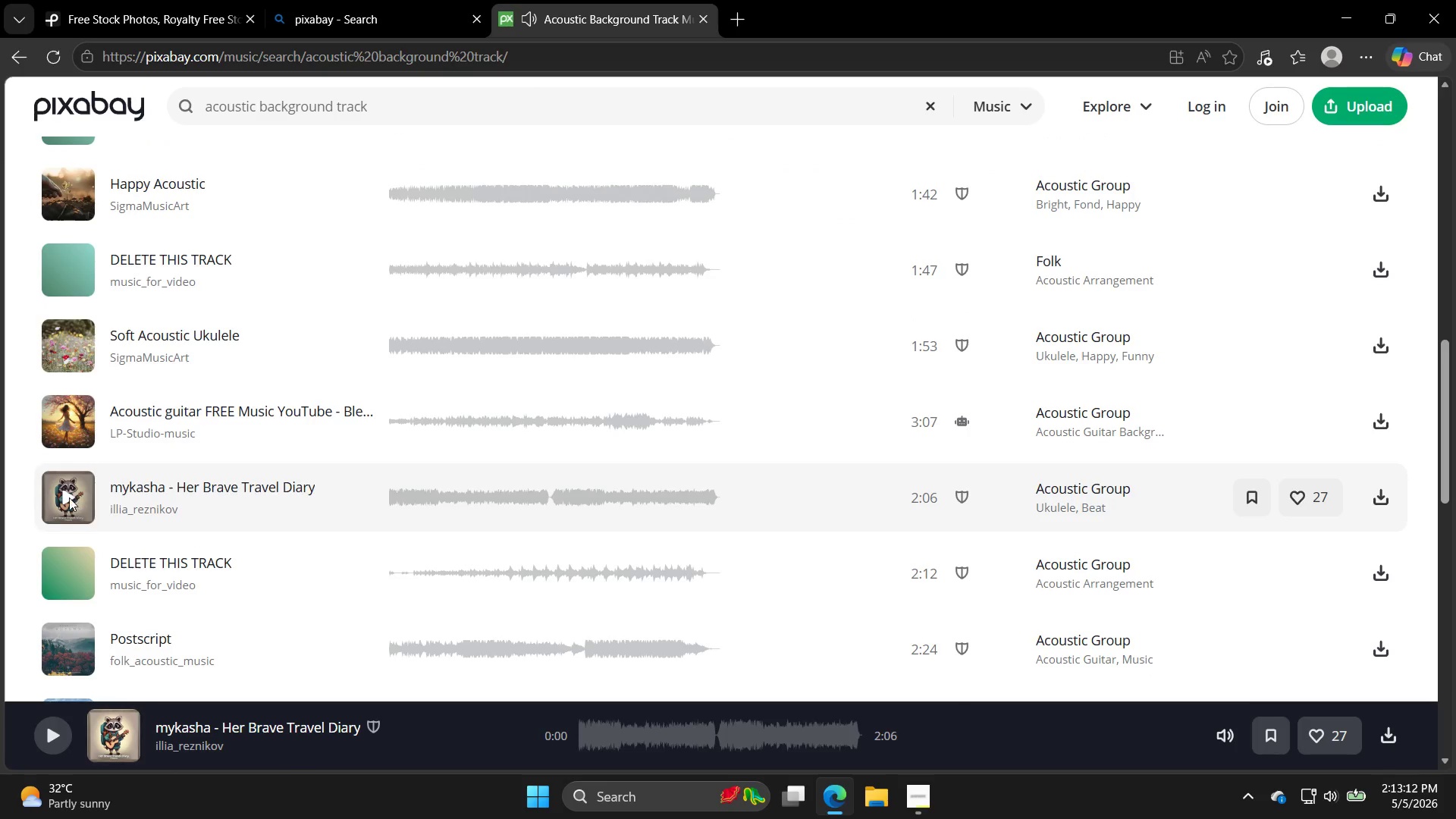 
left_click_drag(start_coordinate=[94, 486], to_coordinate=[100, 488])
 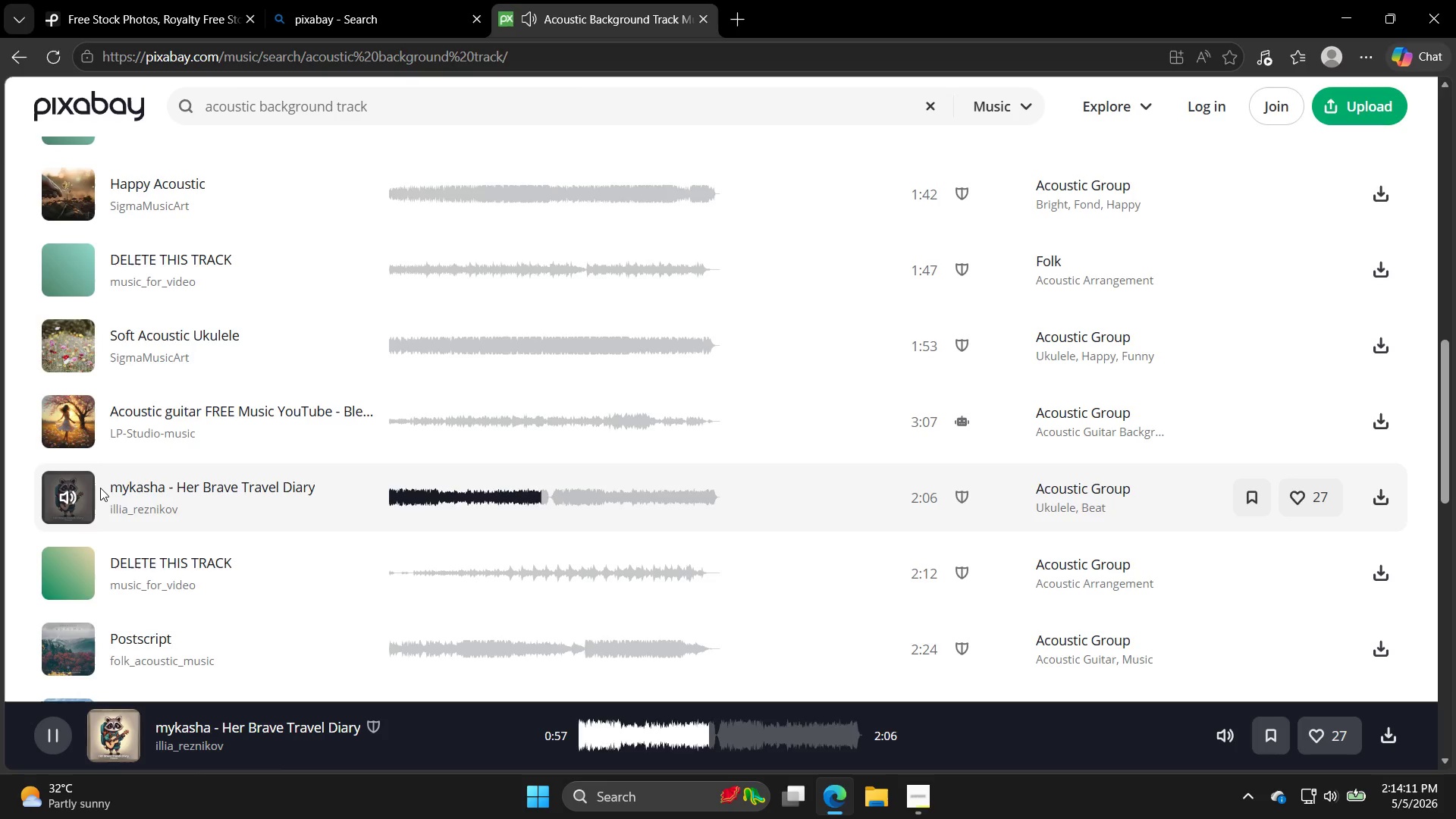 
wait(63.25)
 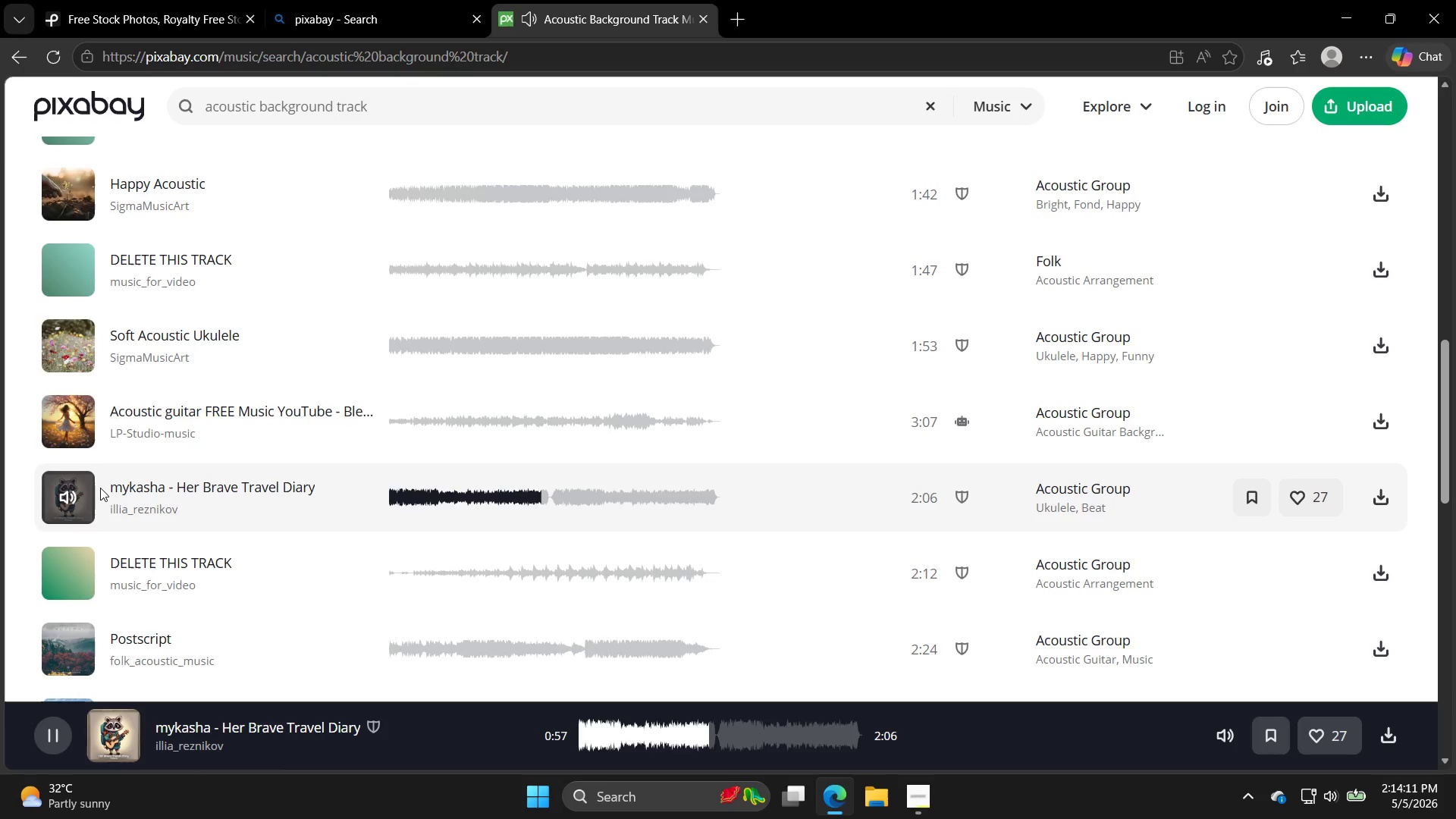 
scroll: coordinate [181, 525], scroll_direction: down, amount: 1.0
 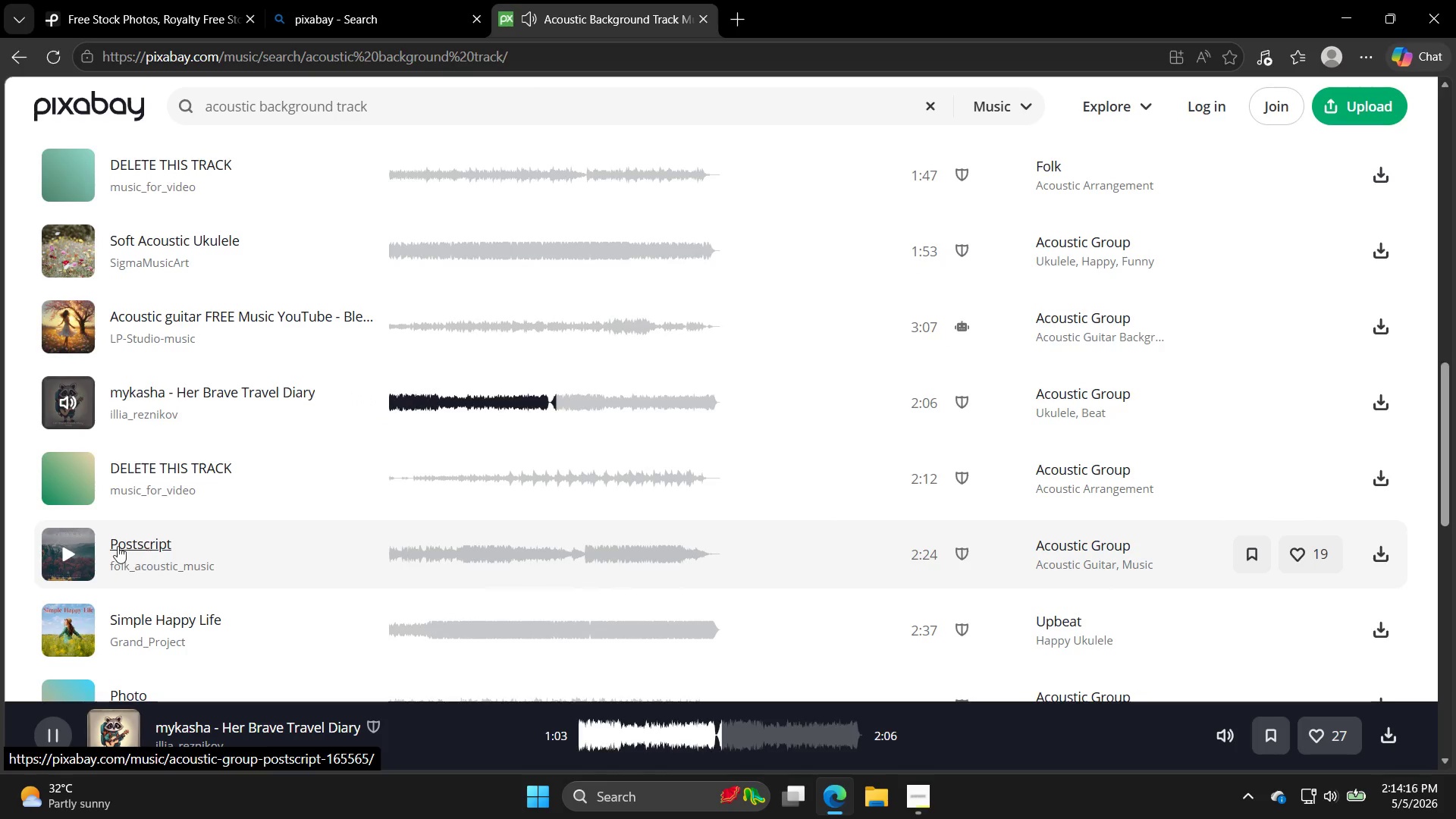 
left_click([117, 544])
 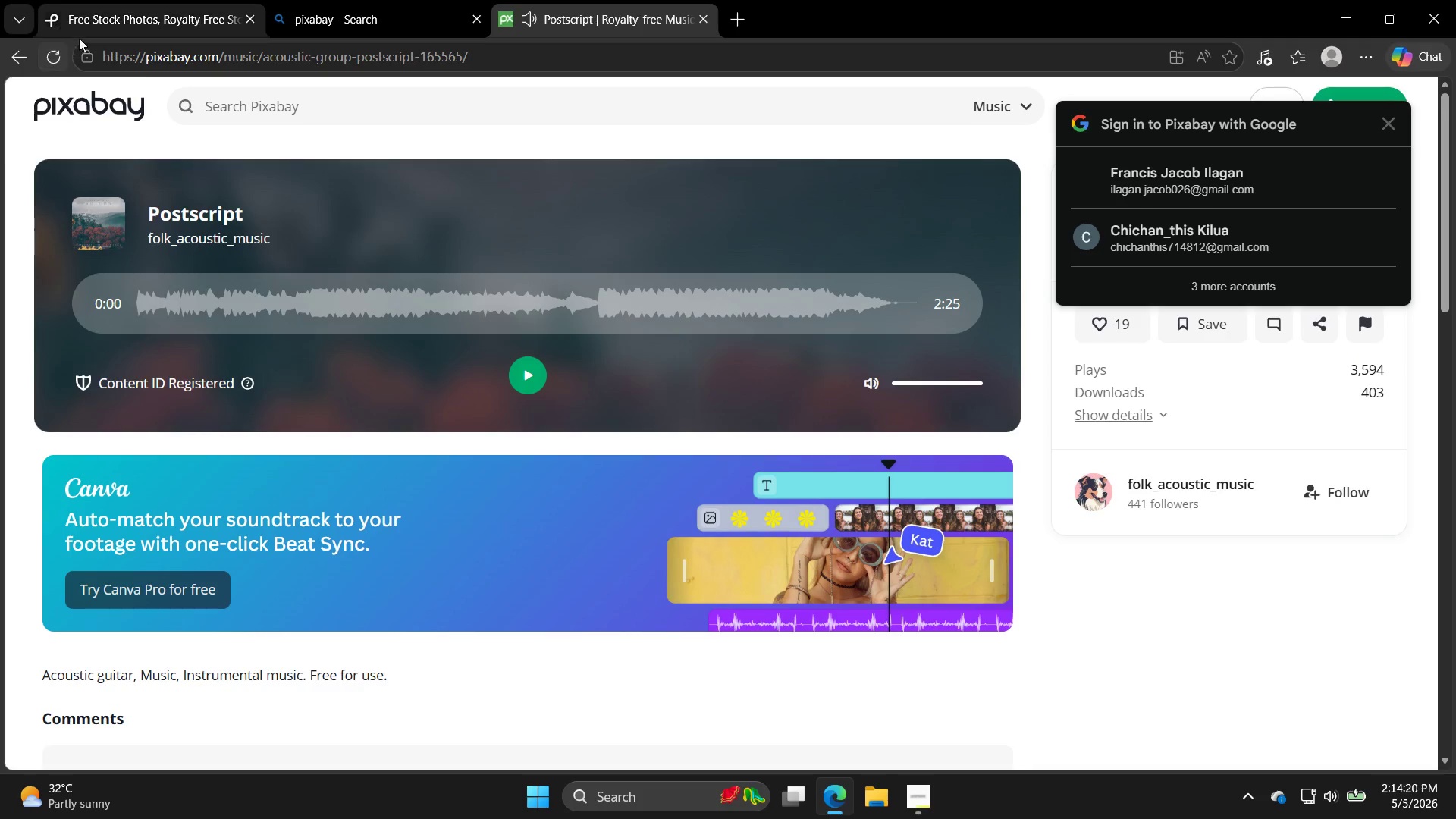 
left_click([28, 58])
 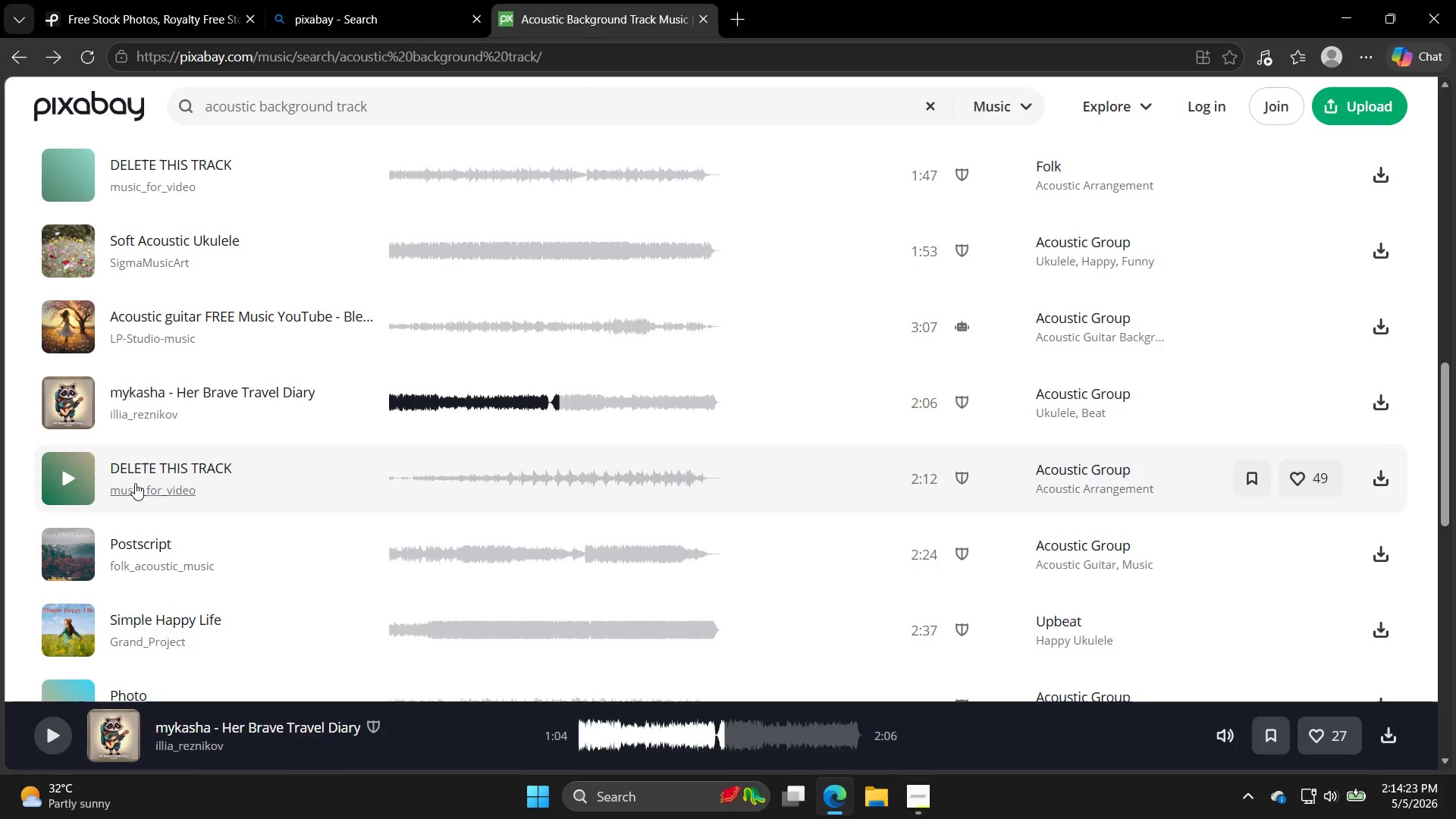 
left_click([59, 481])
 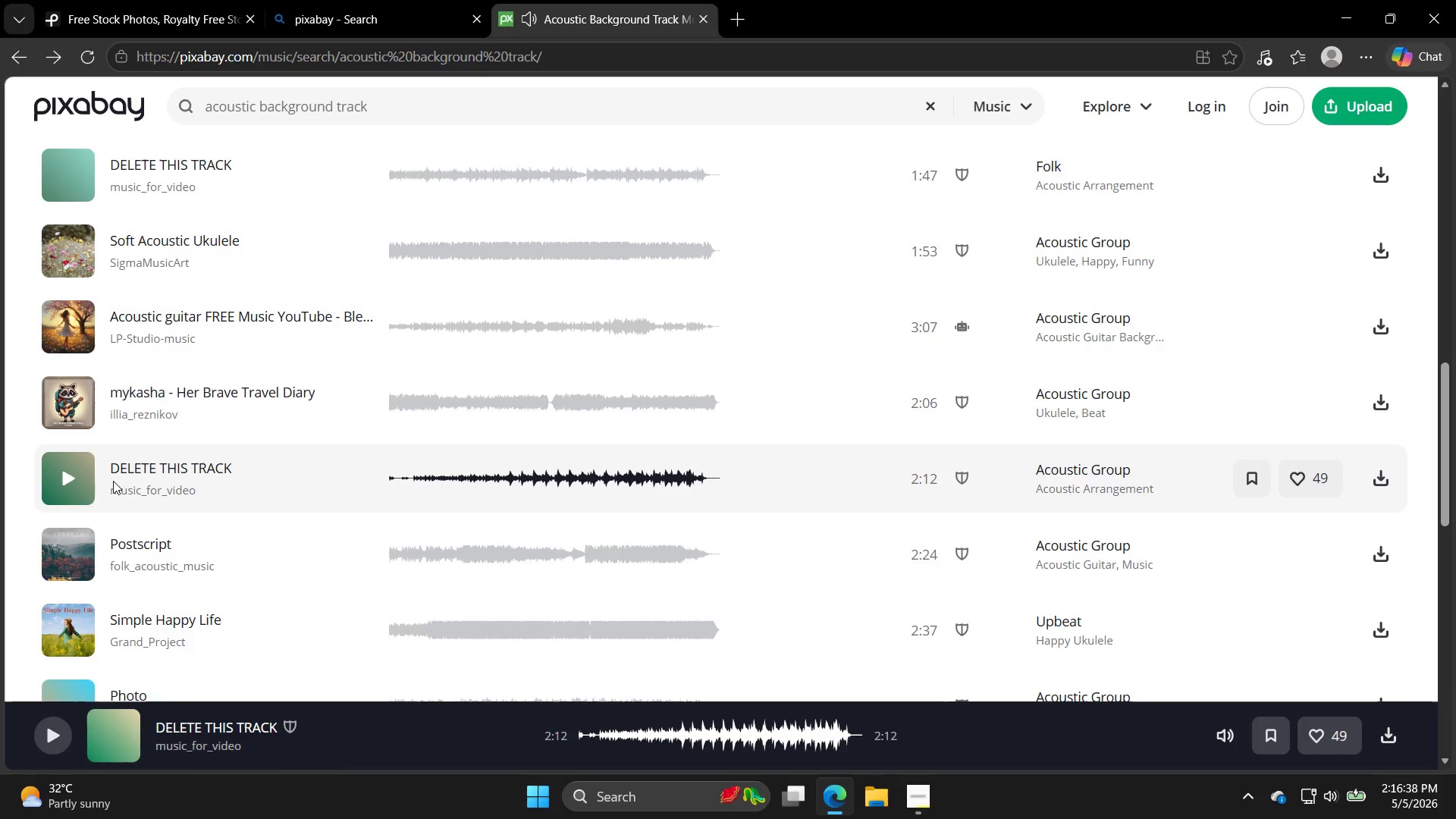 
wait(139.17)
 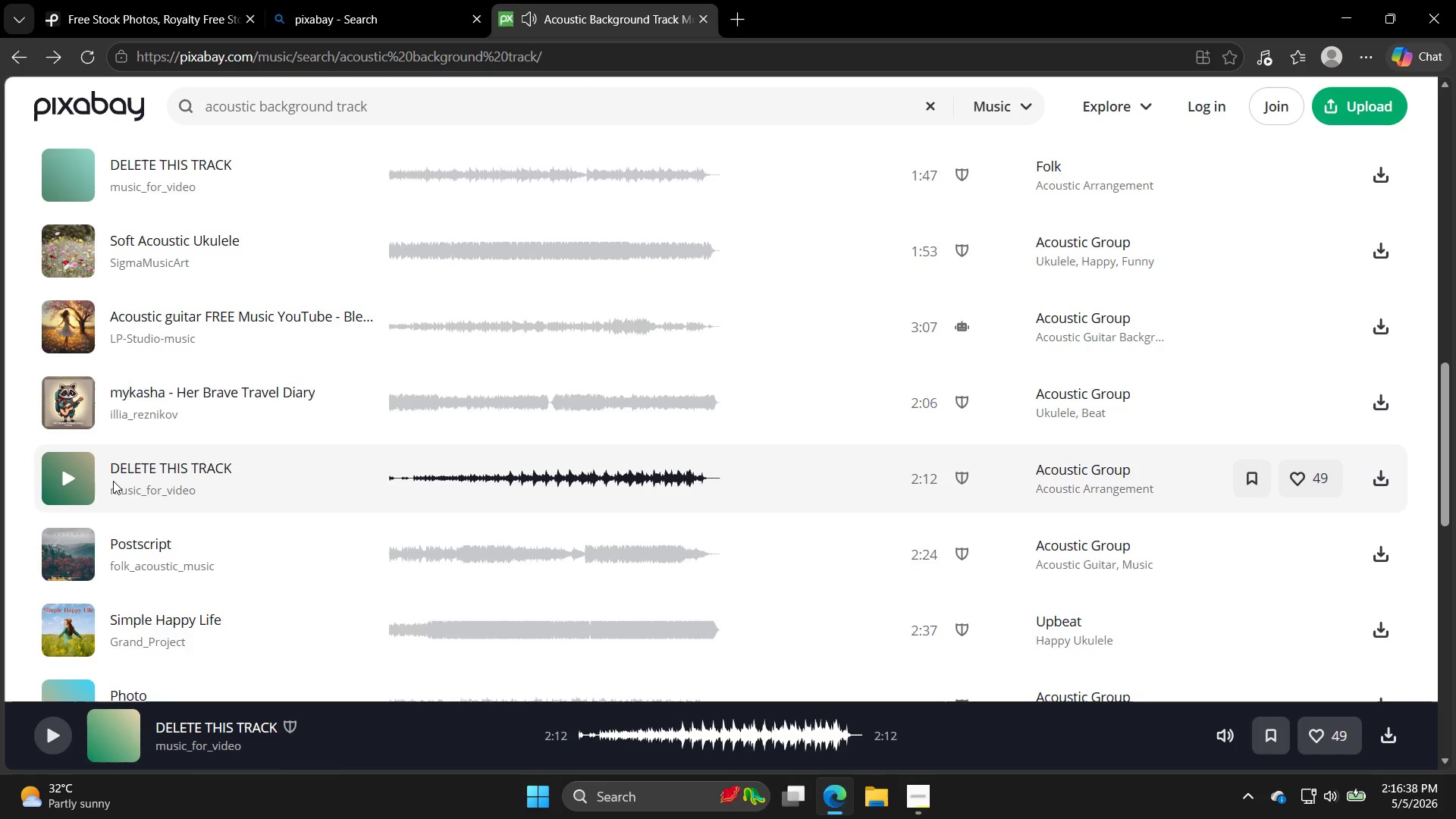 
scroll: coordinate [121, 306], scroll_direction: up, amount: 1.0
 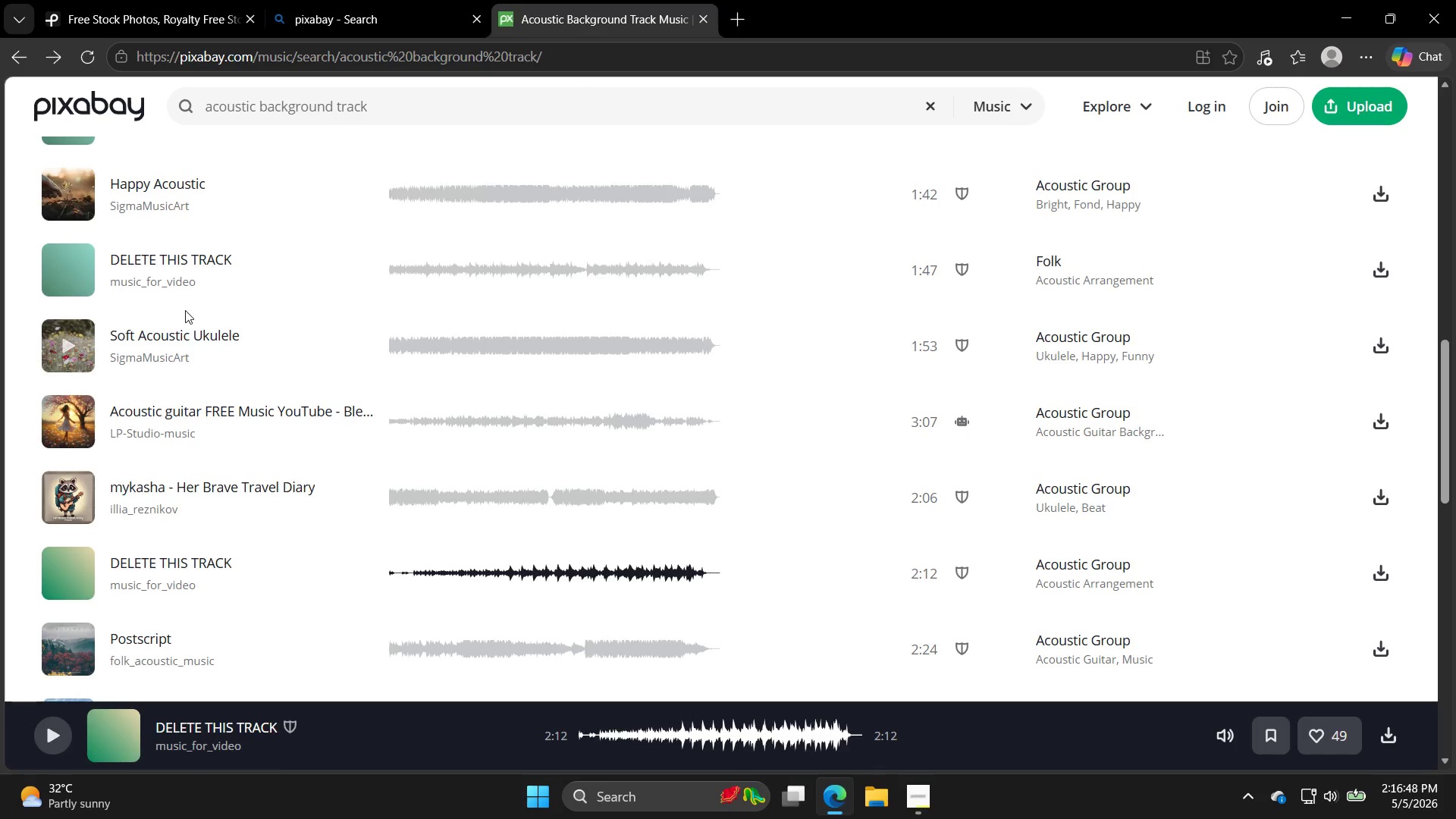 
double_click([303, 108])
 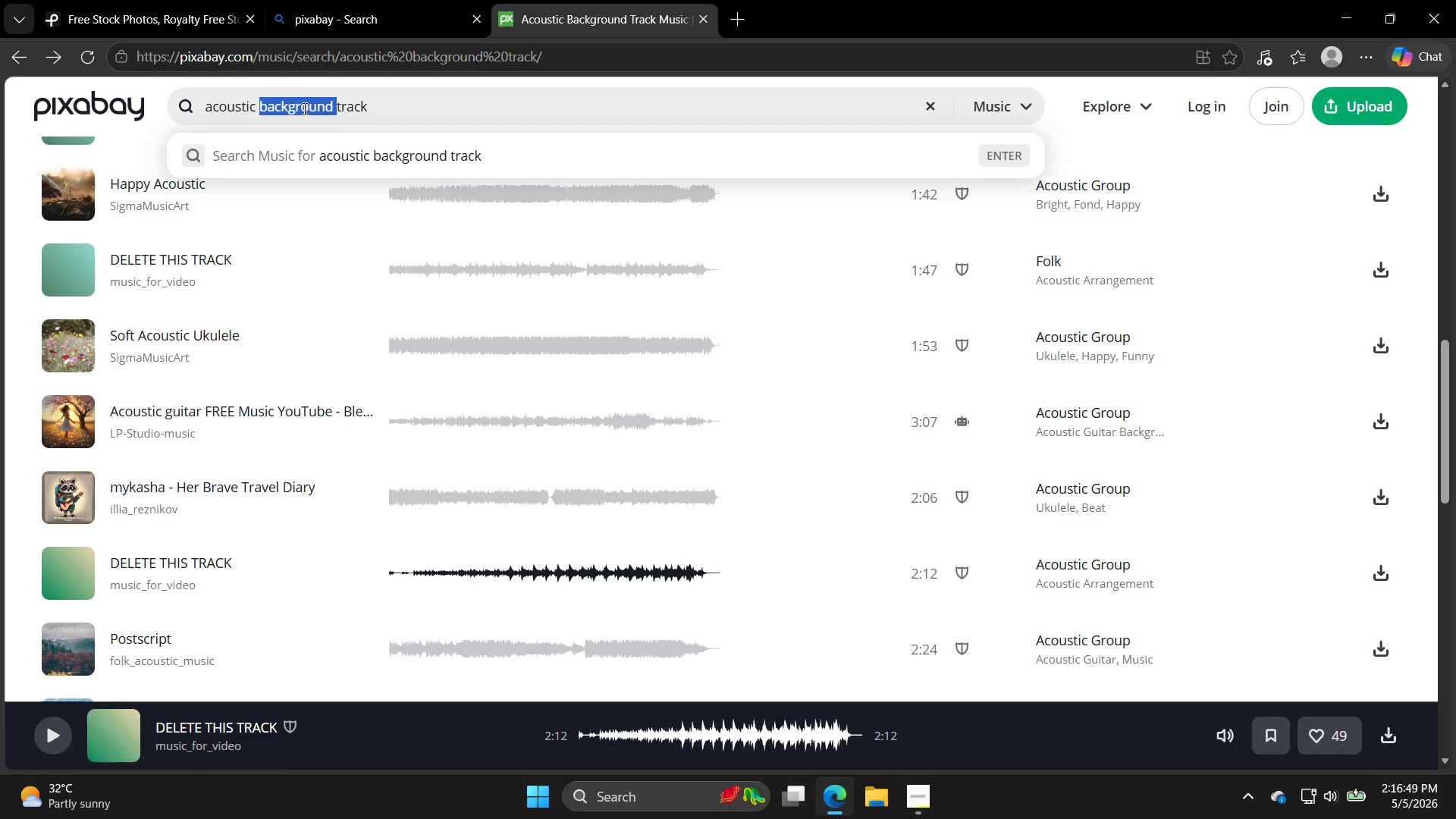 
triple_click([303, 108])
 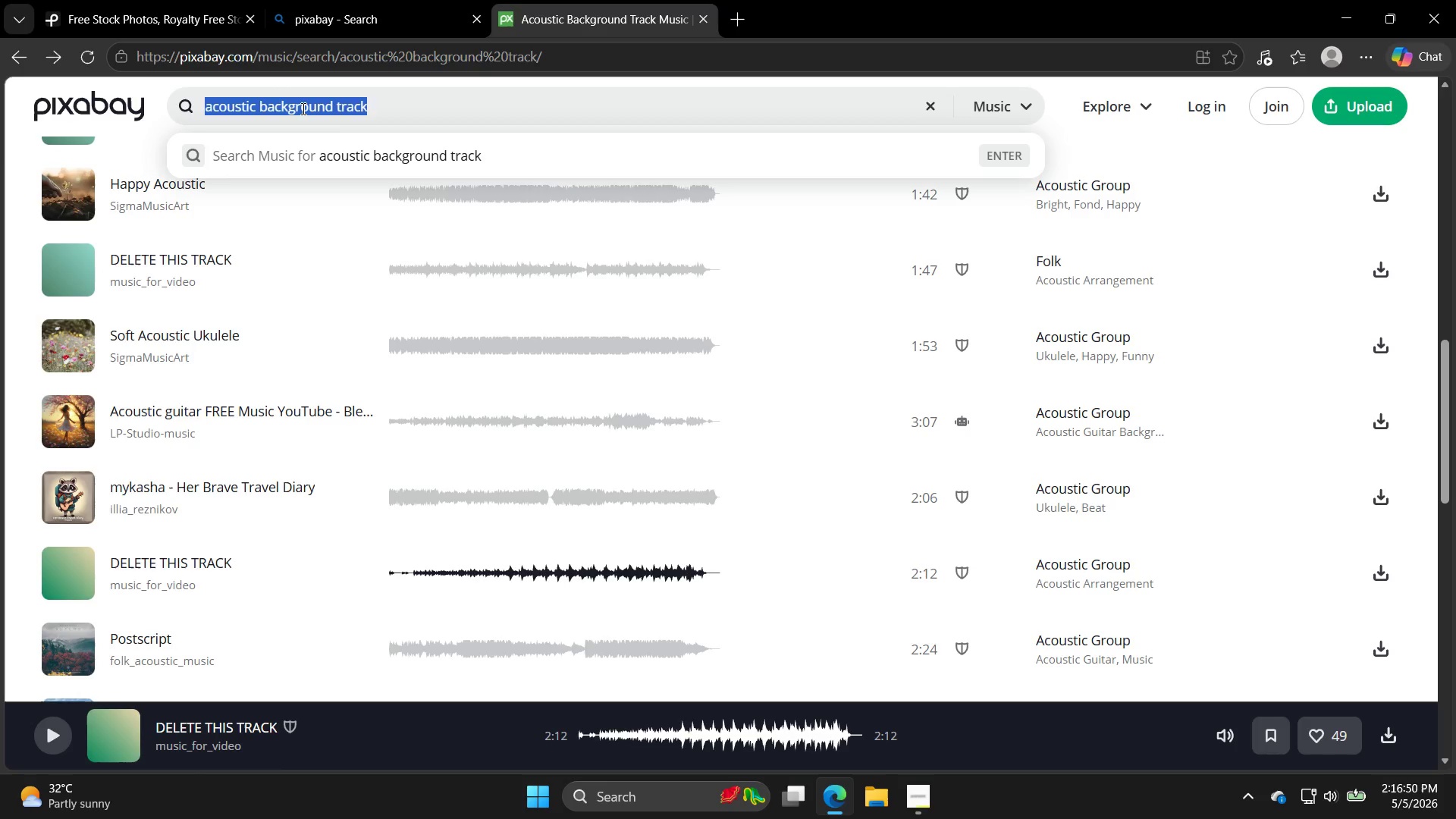 
type(soft ac)
 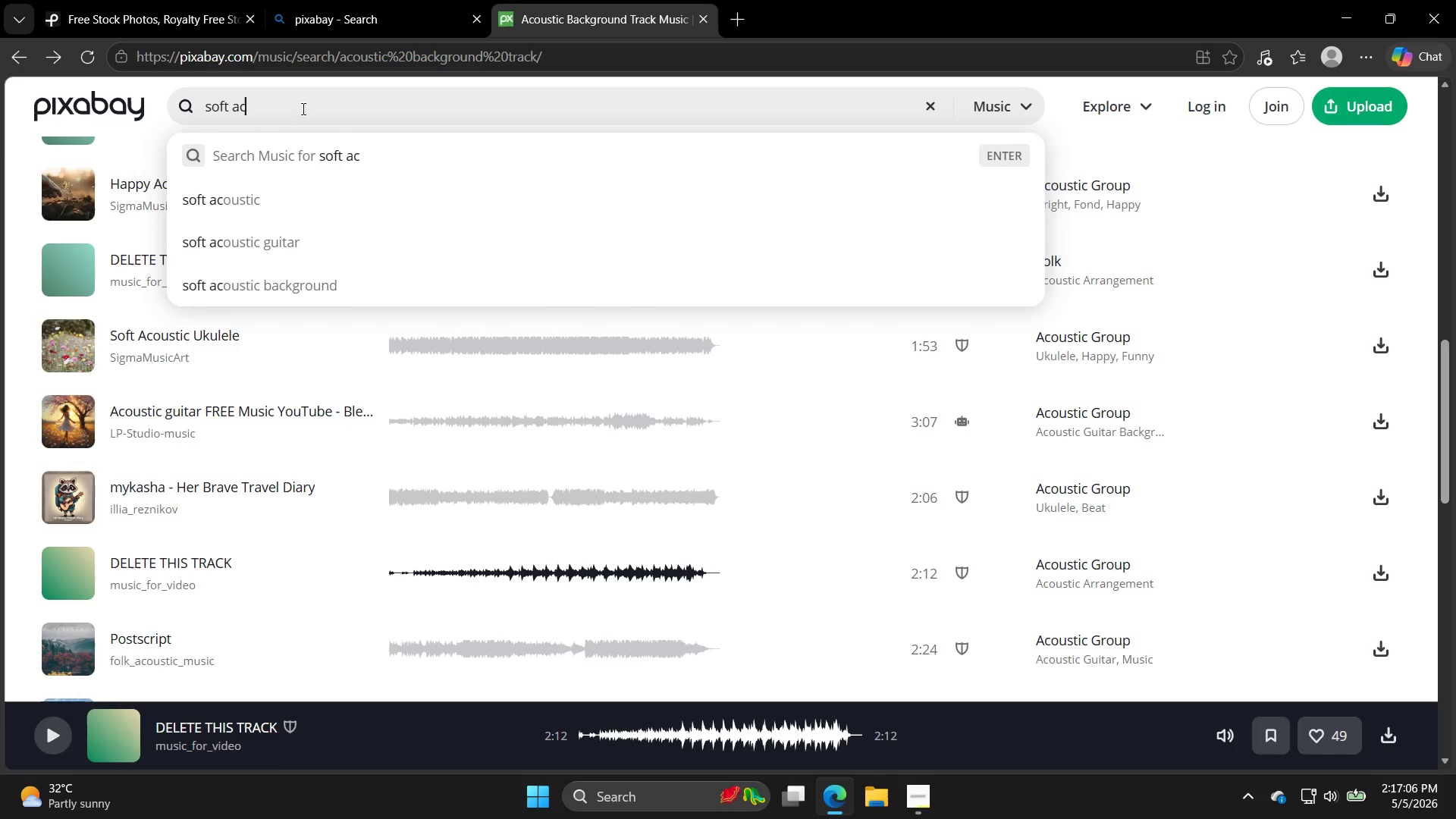 
wait(18.84)
 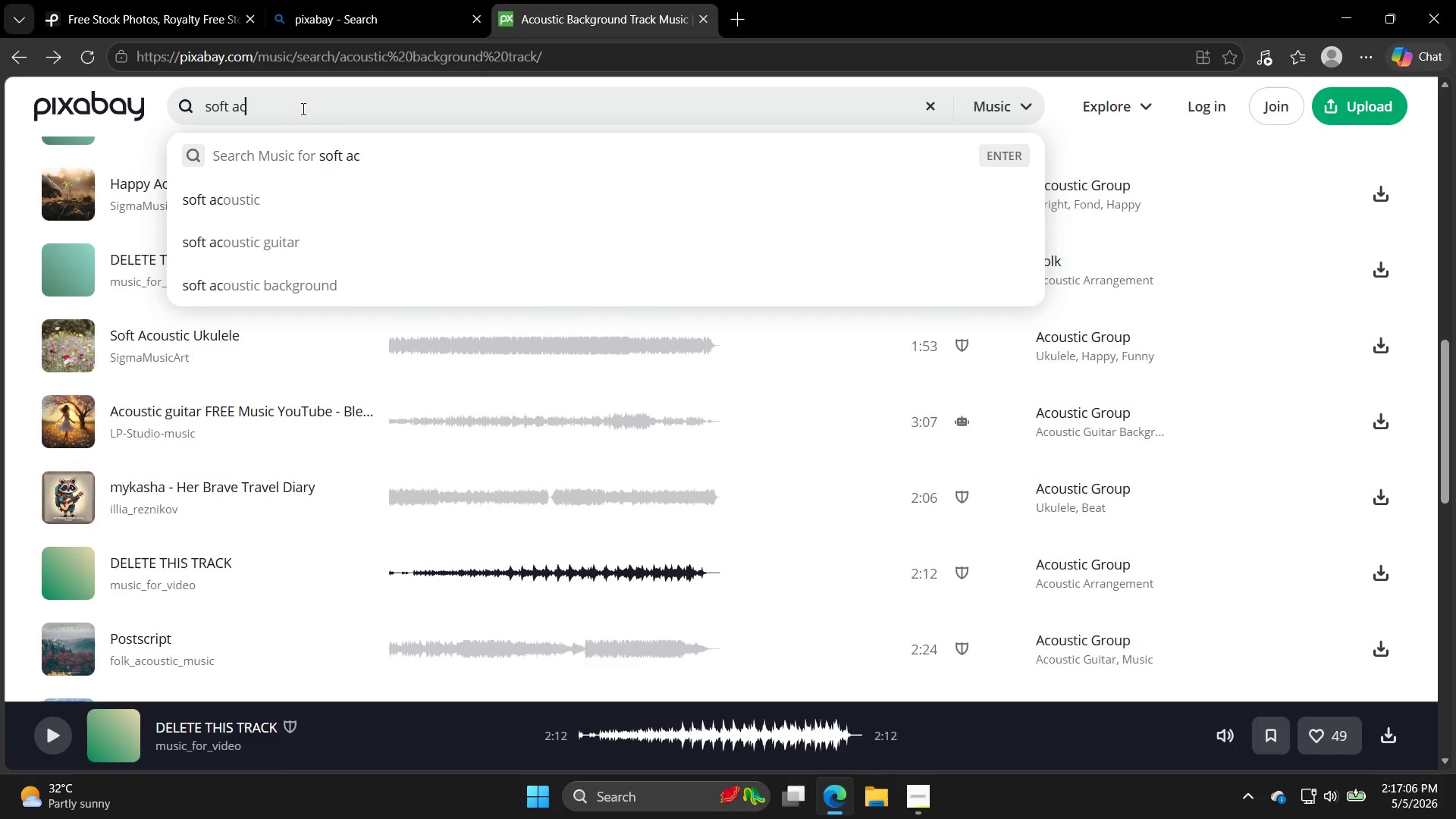 
key(ArrowDown)
 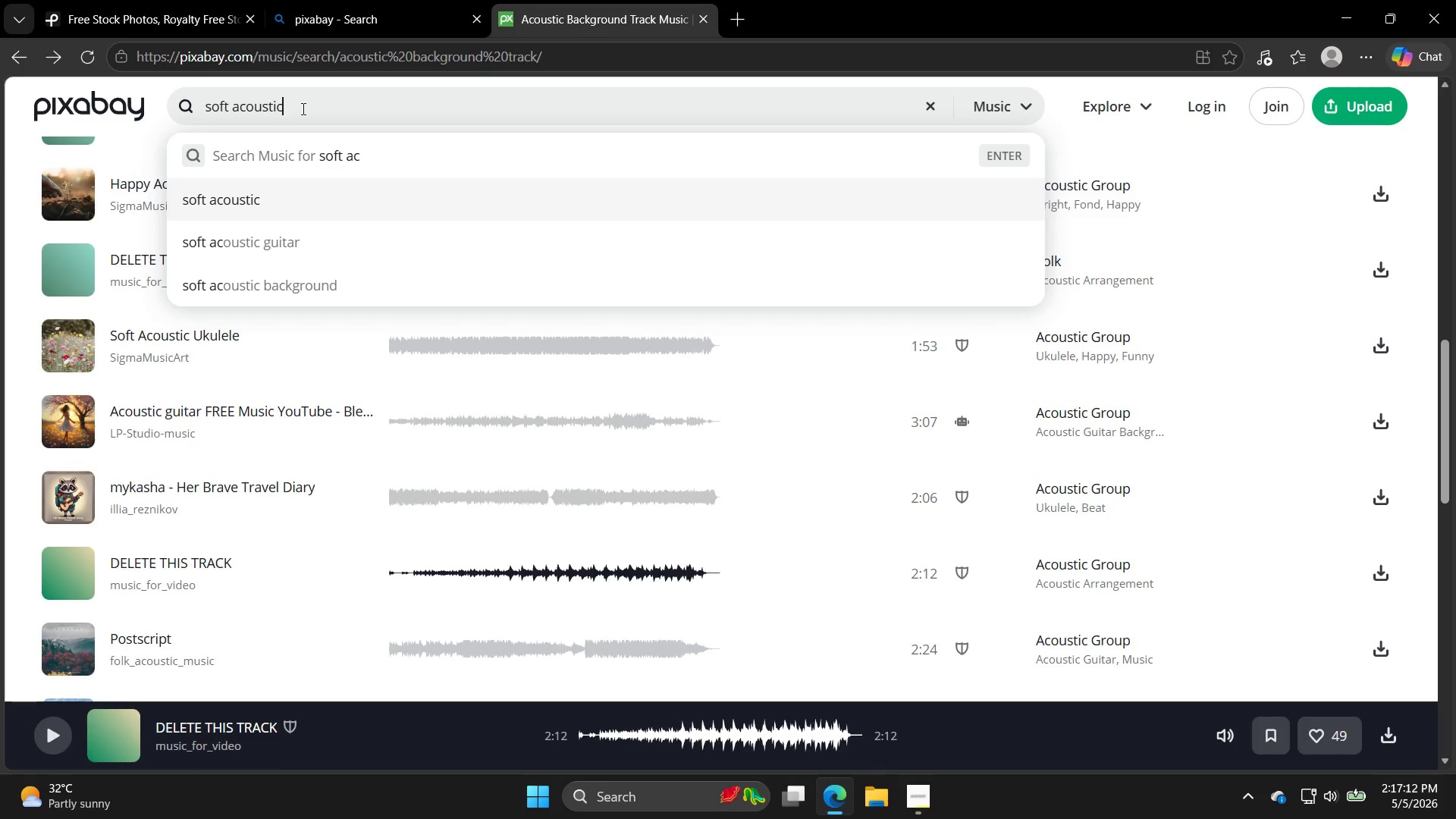 
key(Enter)
 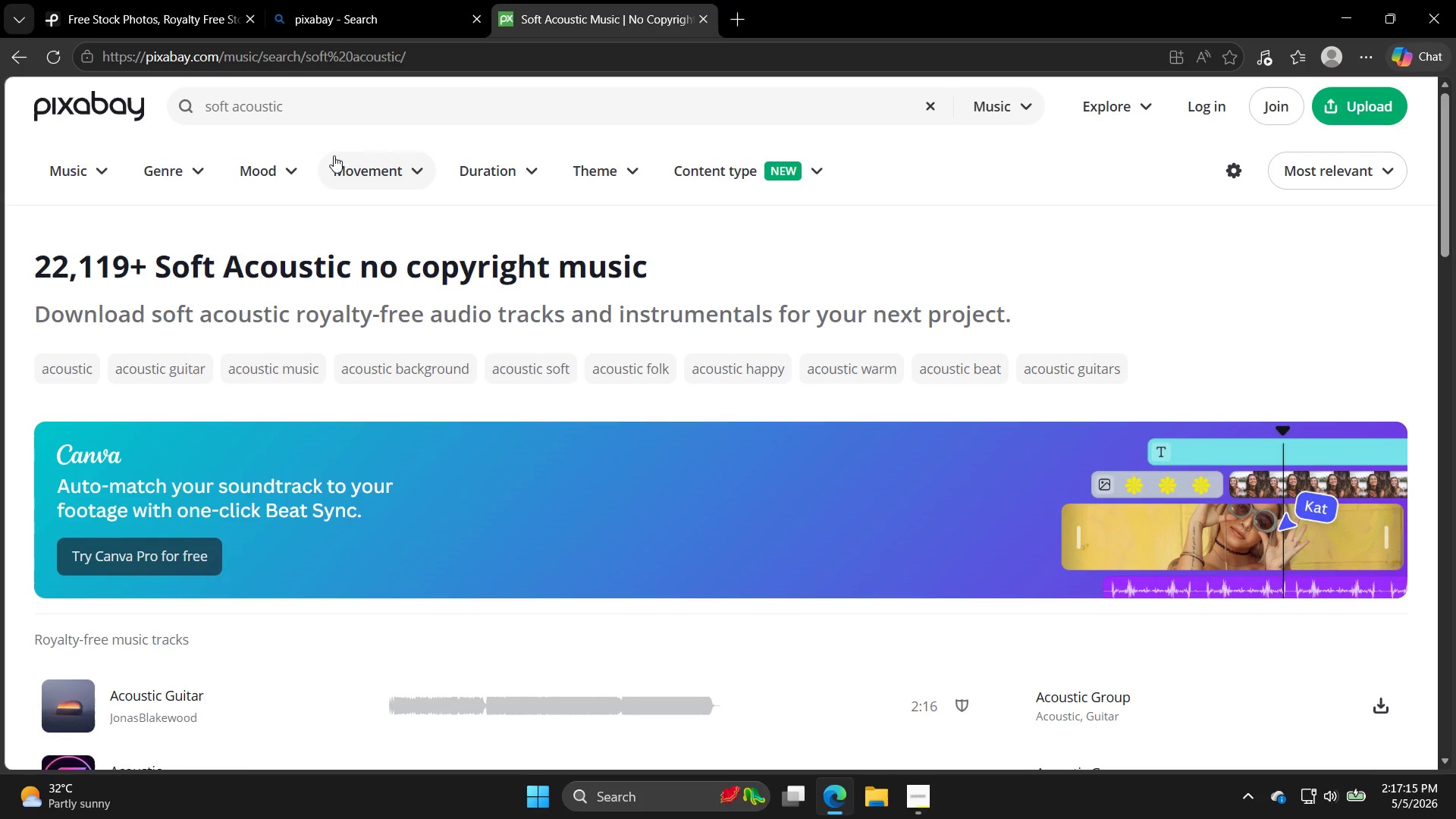 
left_click([336, 115])
 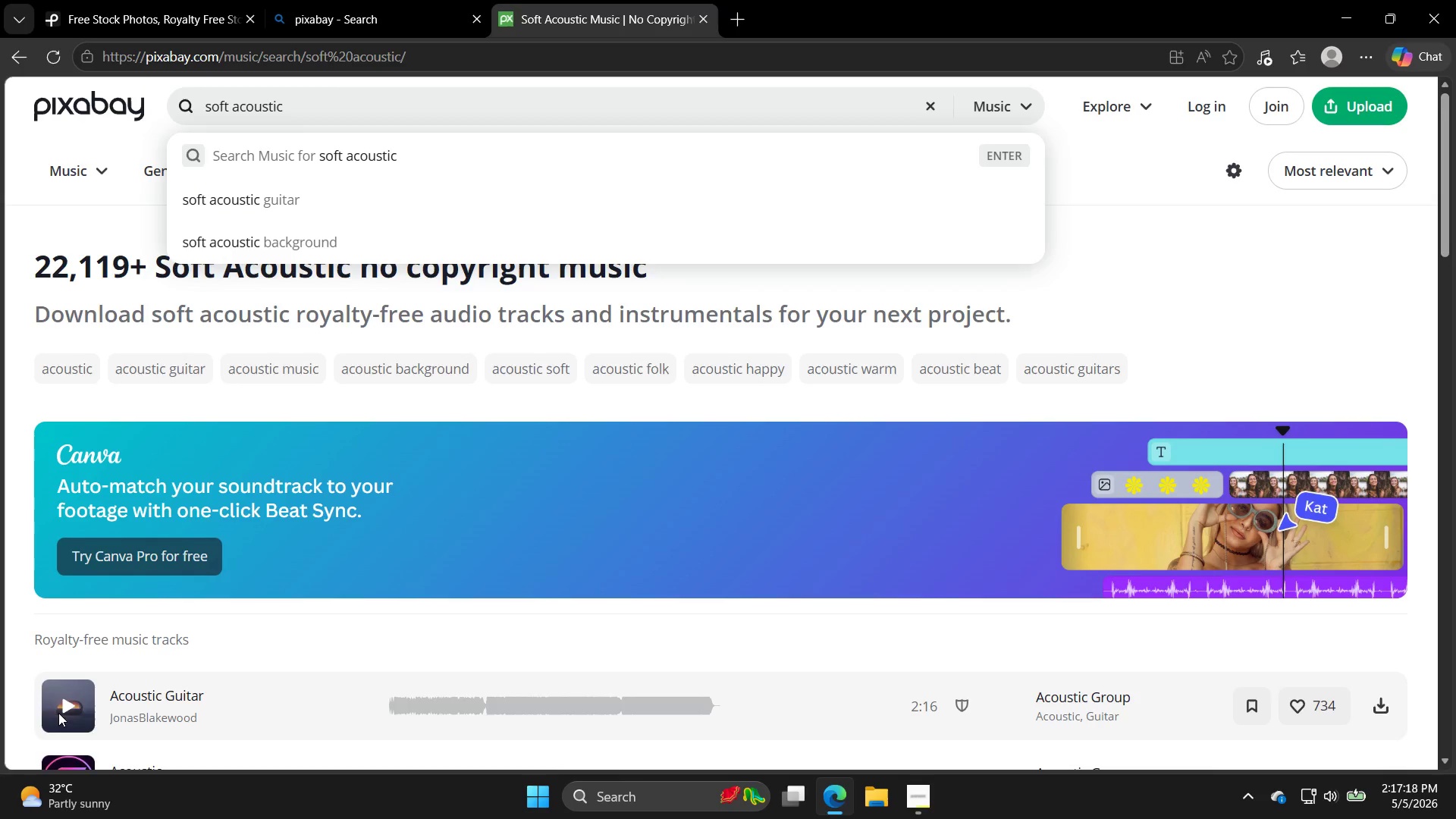 
scroll: coordinate [80, 569], scroll_direction: down, amount: 3.0
 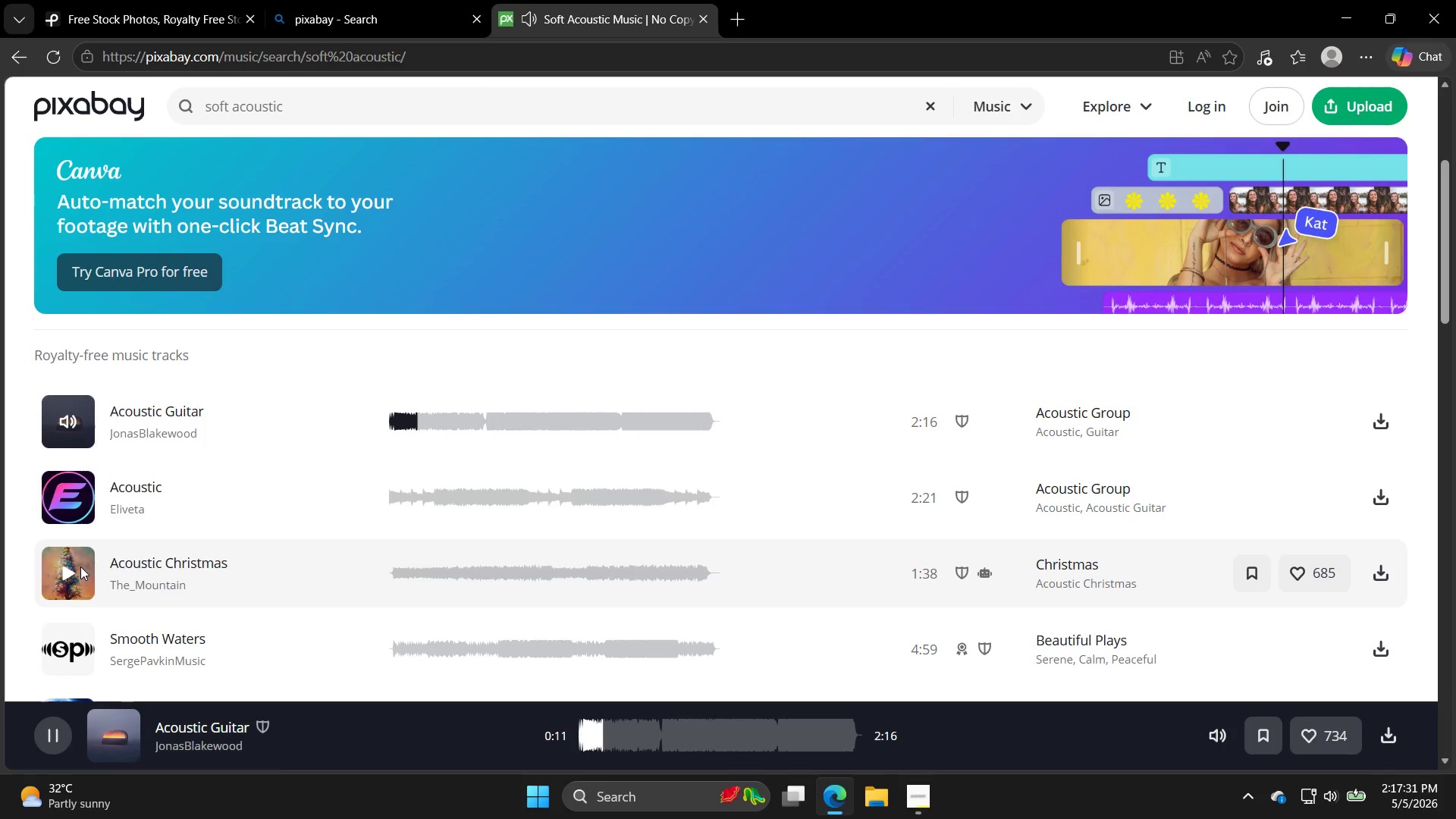 
wait(15.97)
 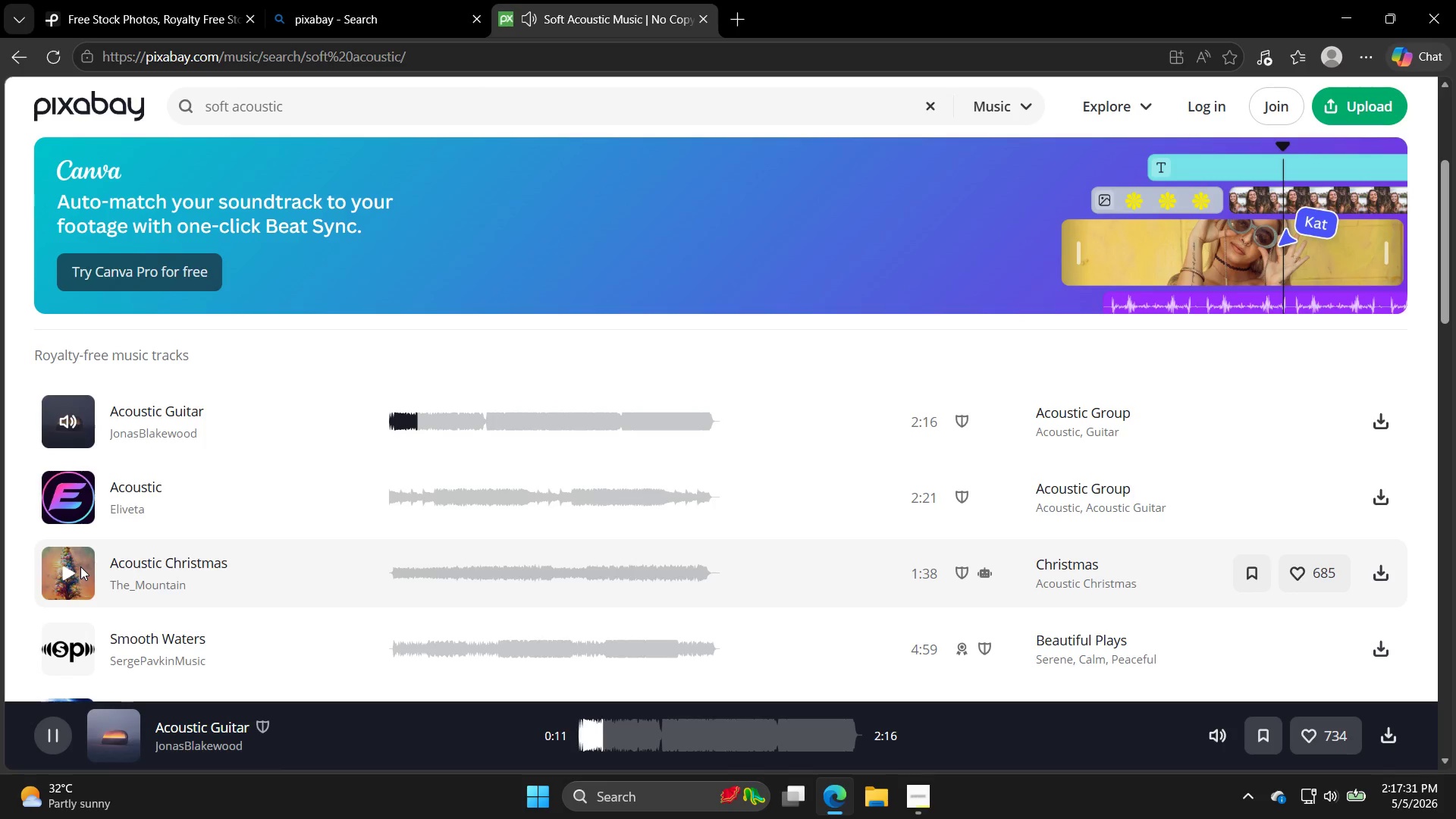 
scroll: coordinate [37, 504], scroll_direction: down, amount: 2.0
 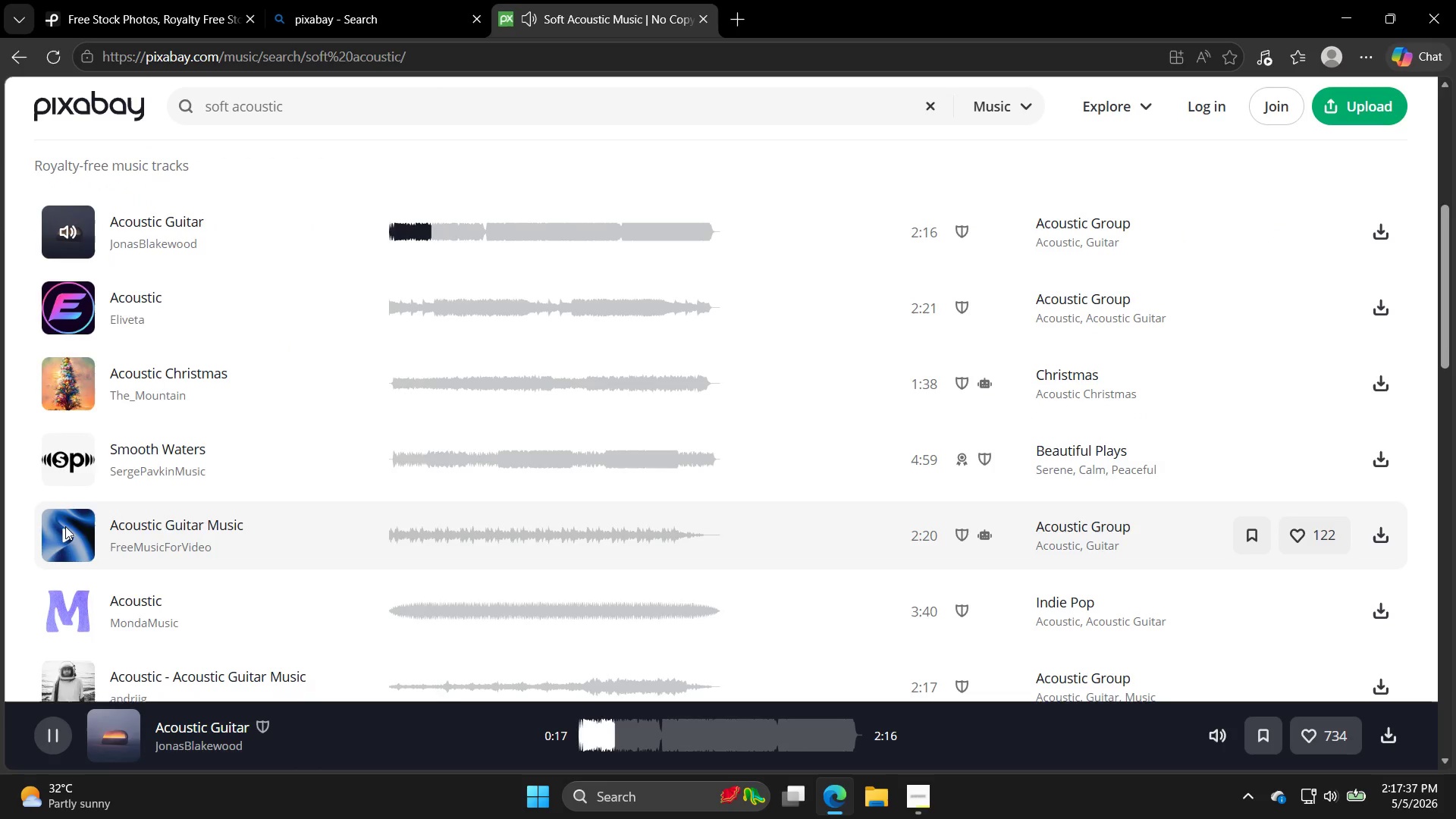 
left_click([71, 526])
 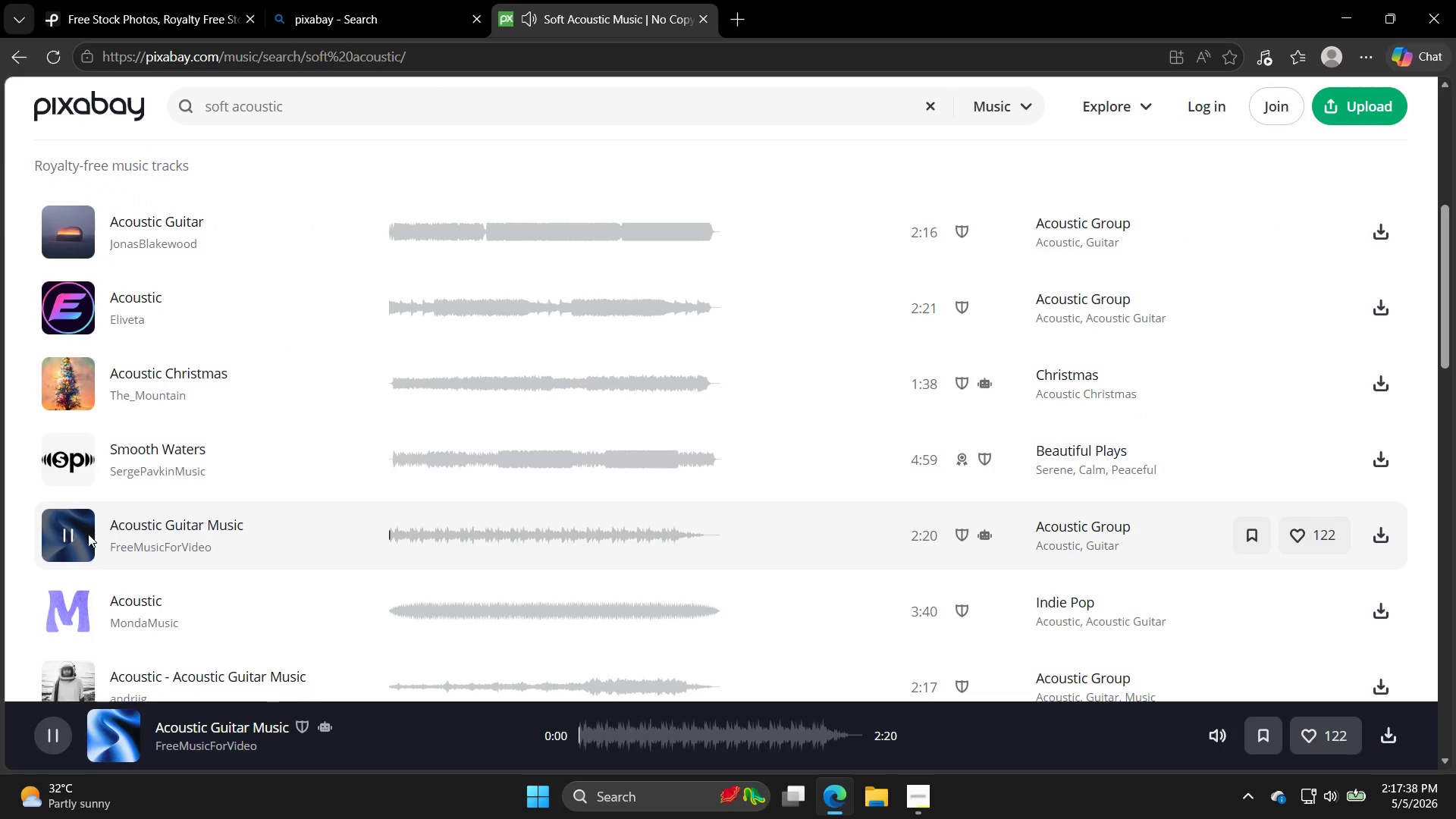 
scroll: coordinate [177, 516], scroll_direction: down, amount: 4.0
 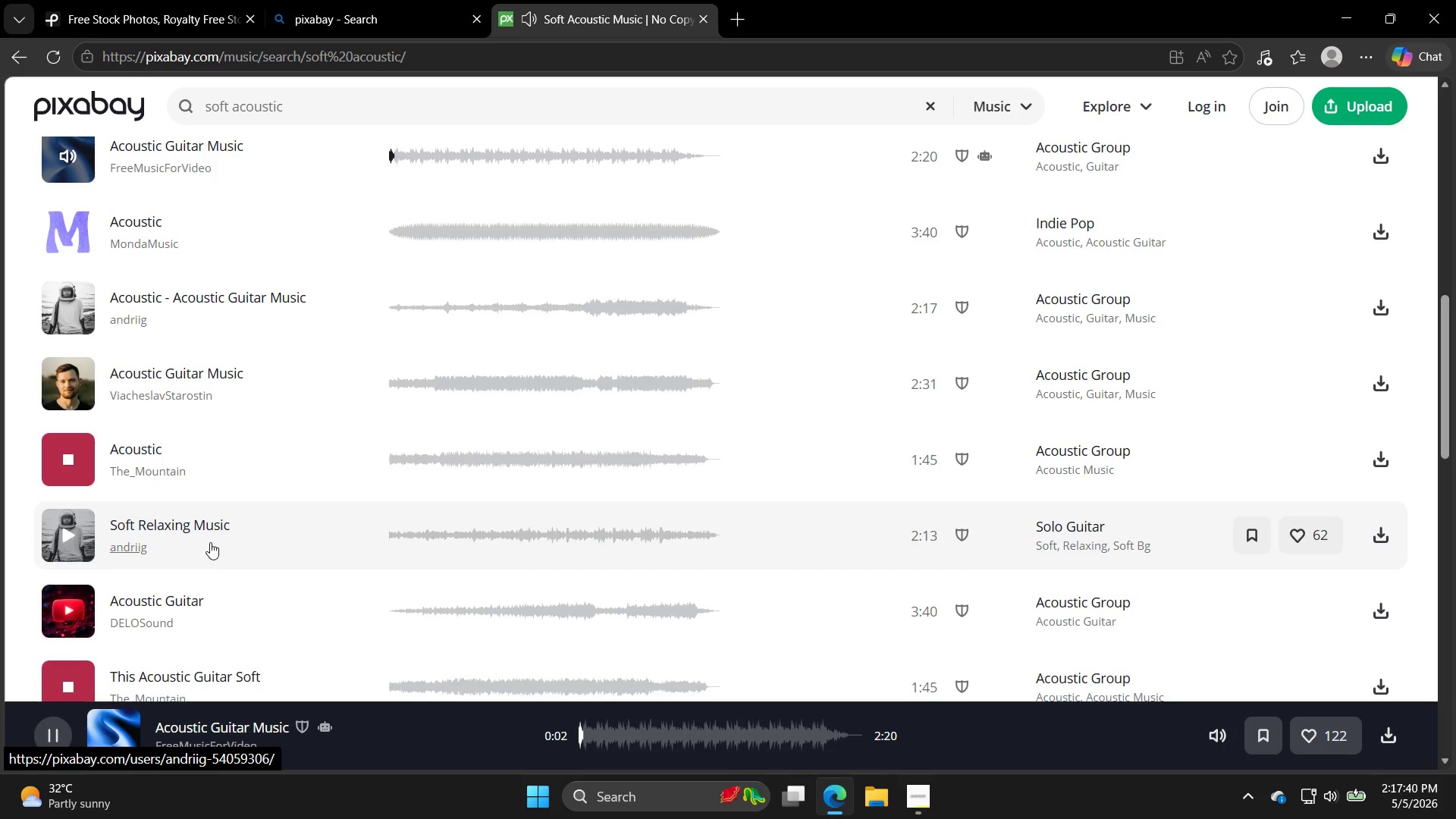 
left_click([93, 520])
 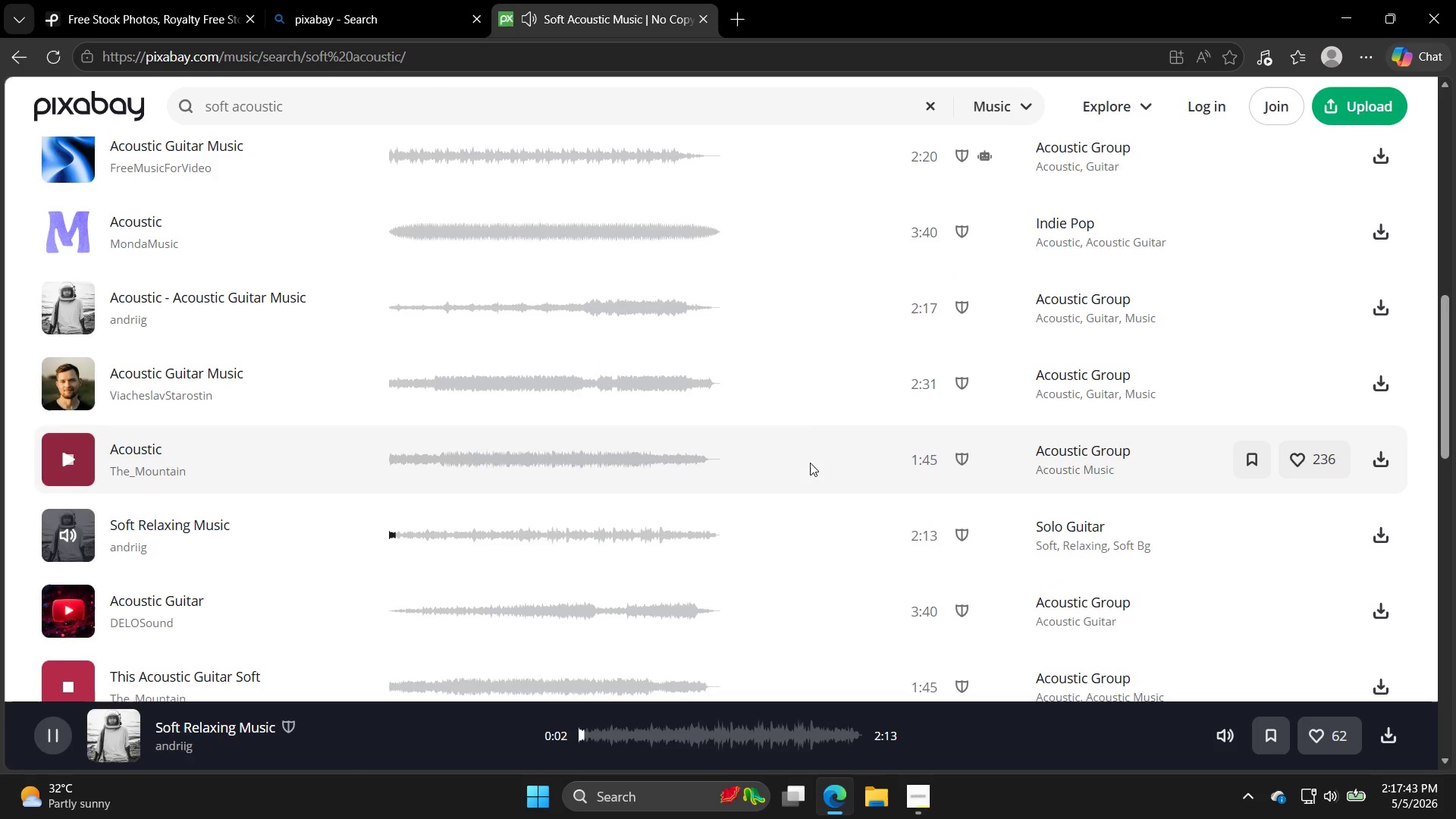 
left_click([1382, 538])
 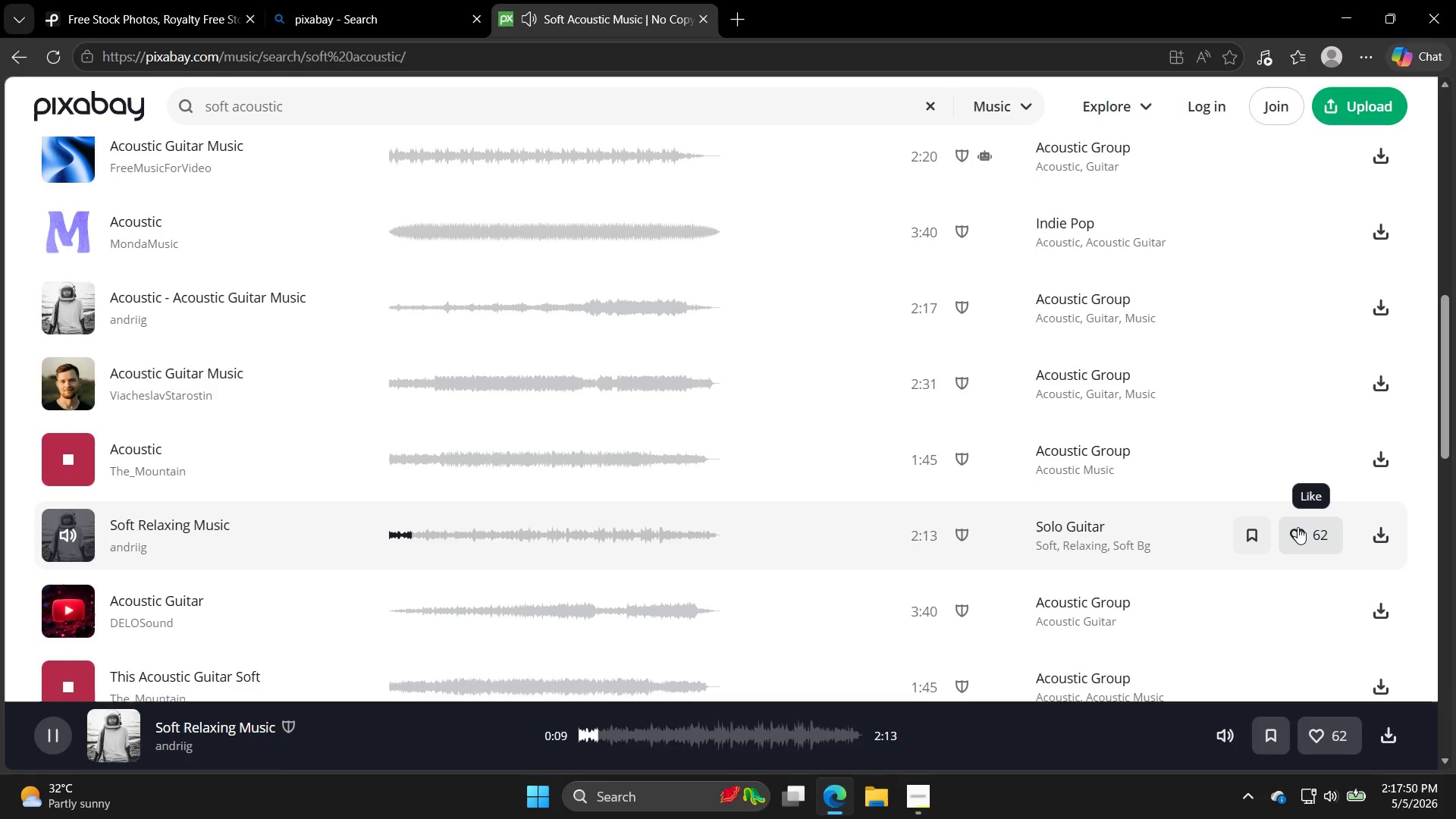 
wait(10.26)
 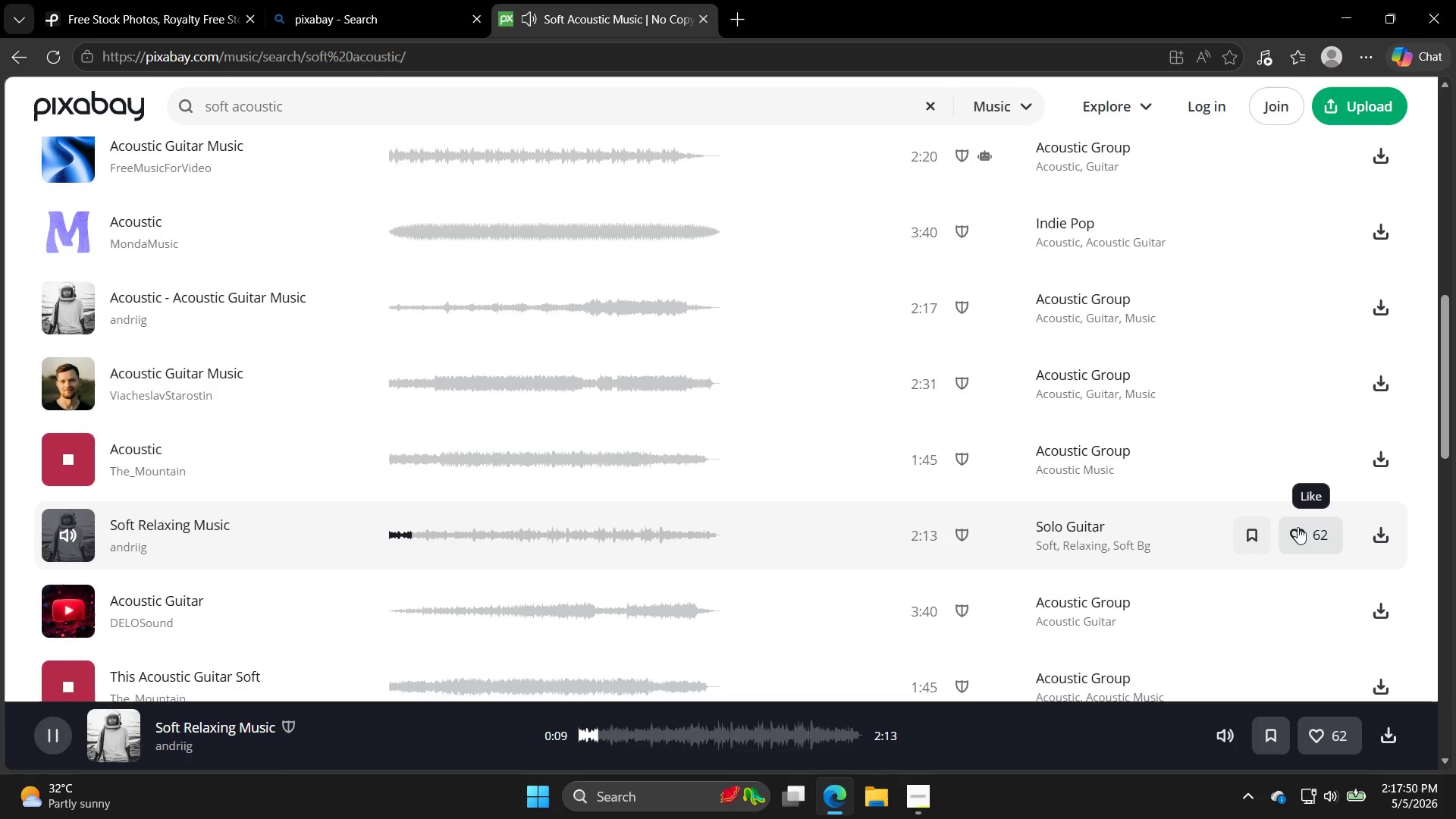 
left_click([228, 0])
 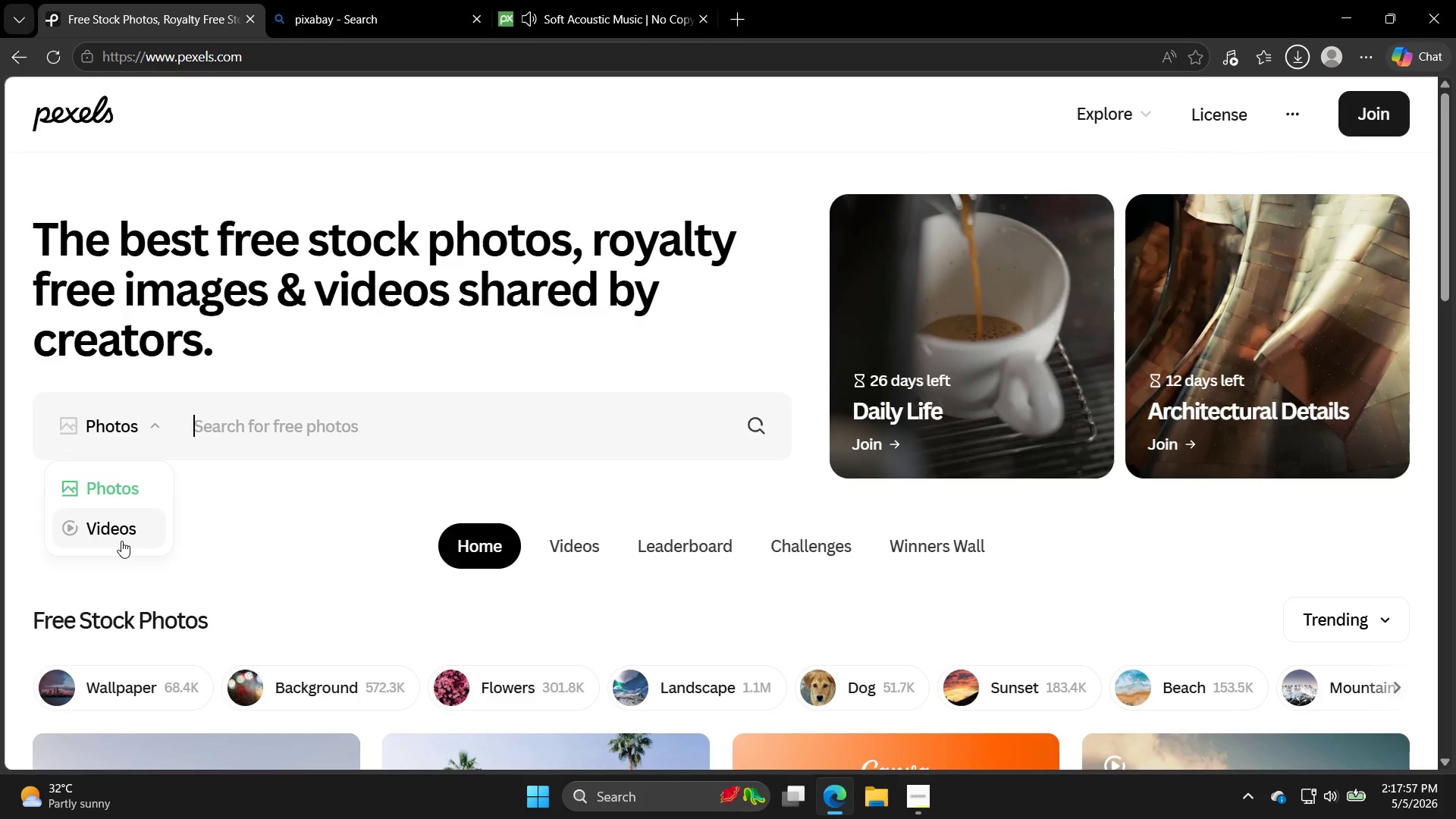 
double_click([293, 432])
 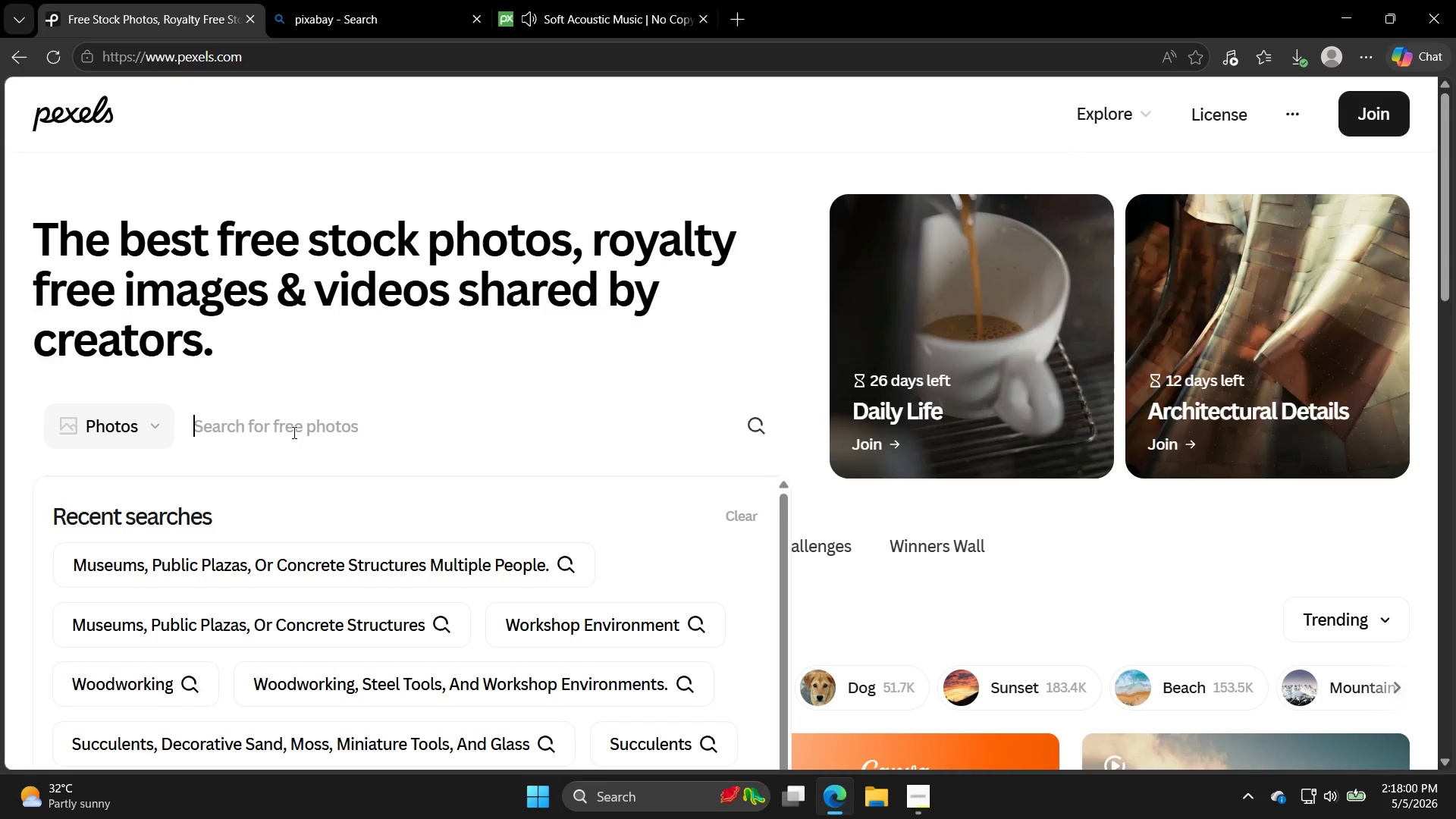 
type(beige clay texture)
 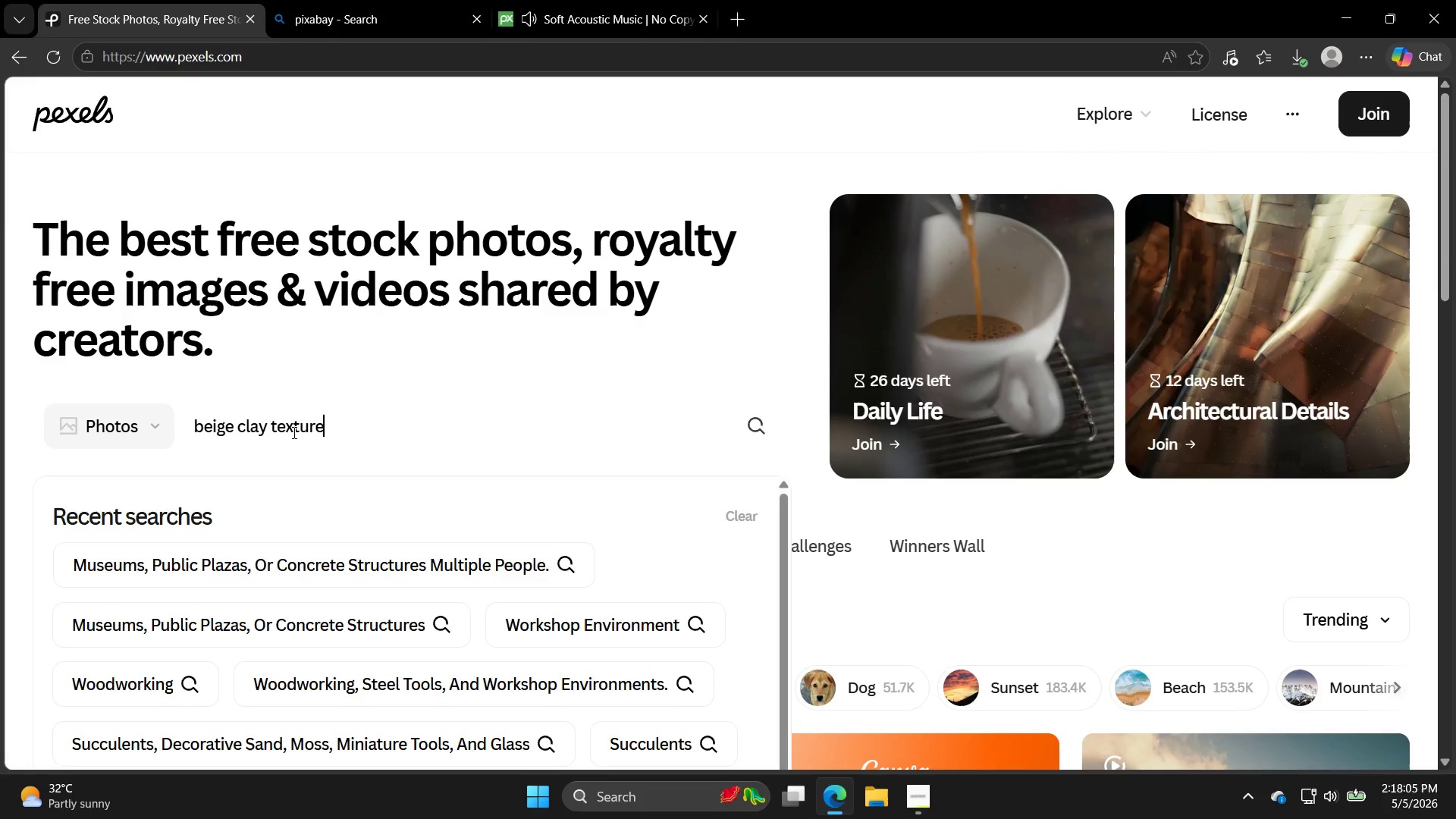 
key(Enter)
 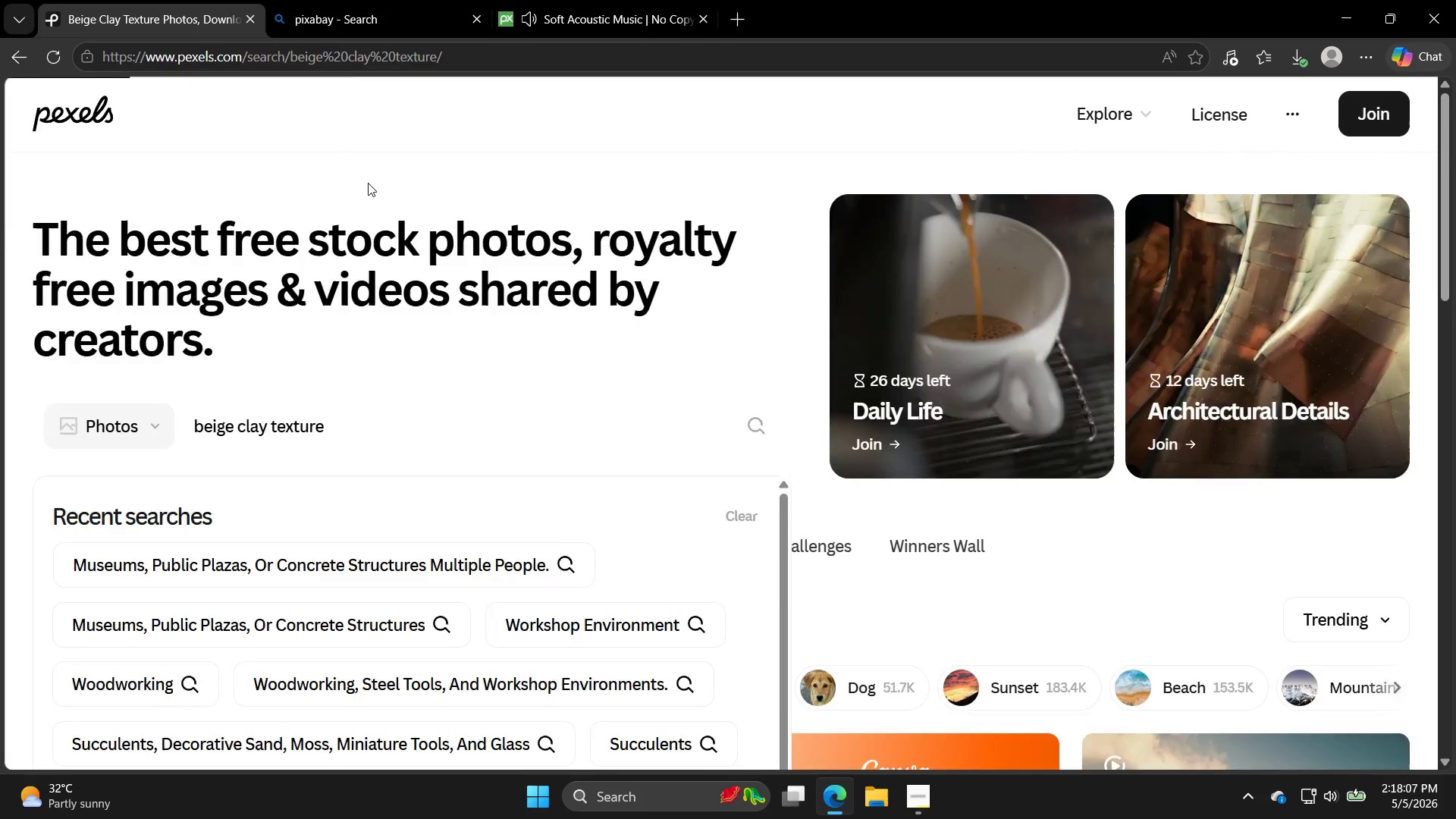 
scroll: coordinate [443, 291], scroll_direction: down, amount: 3.0